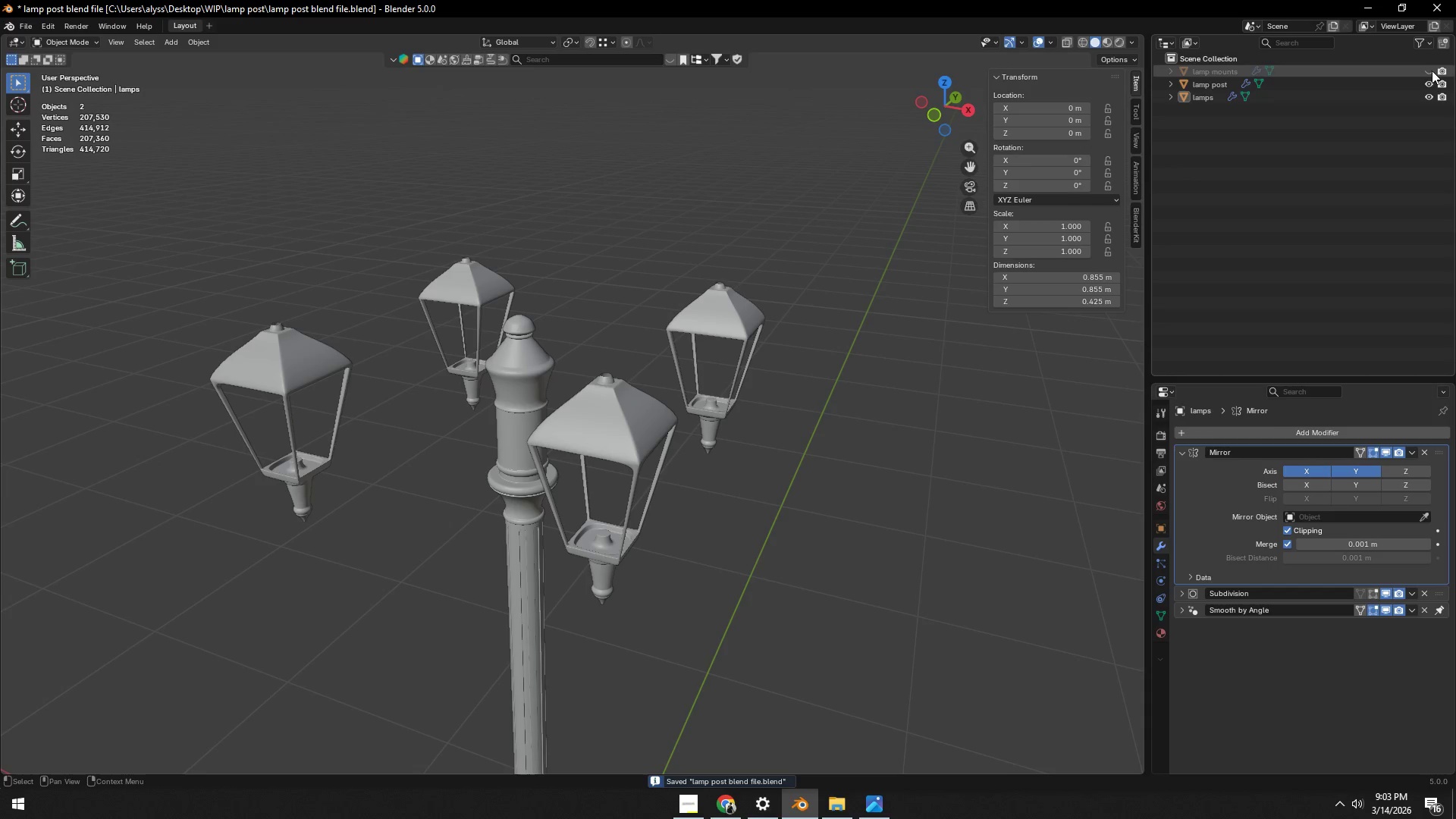 
double_click([1428, 96])
 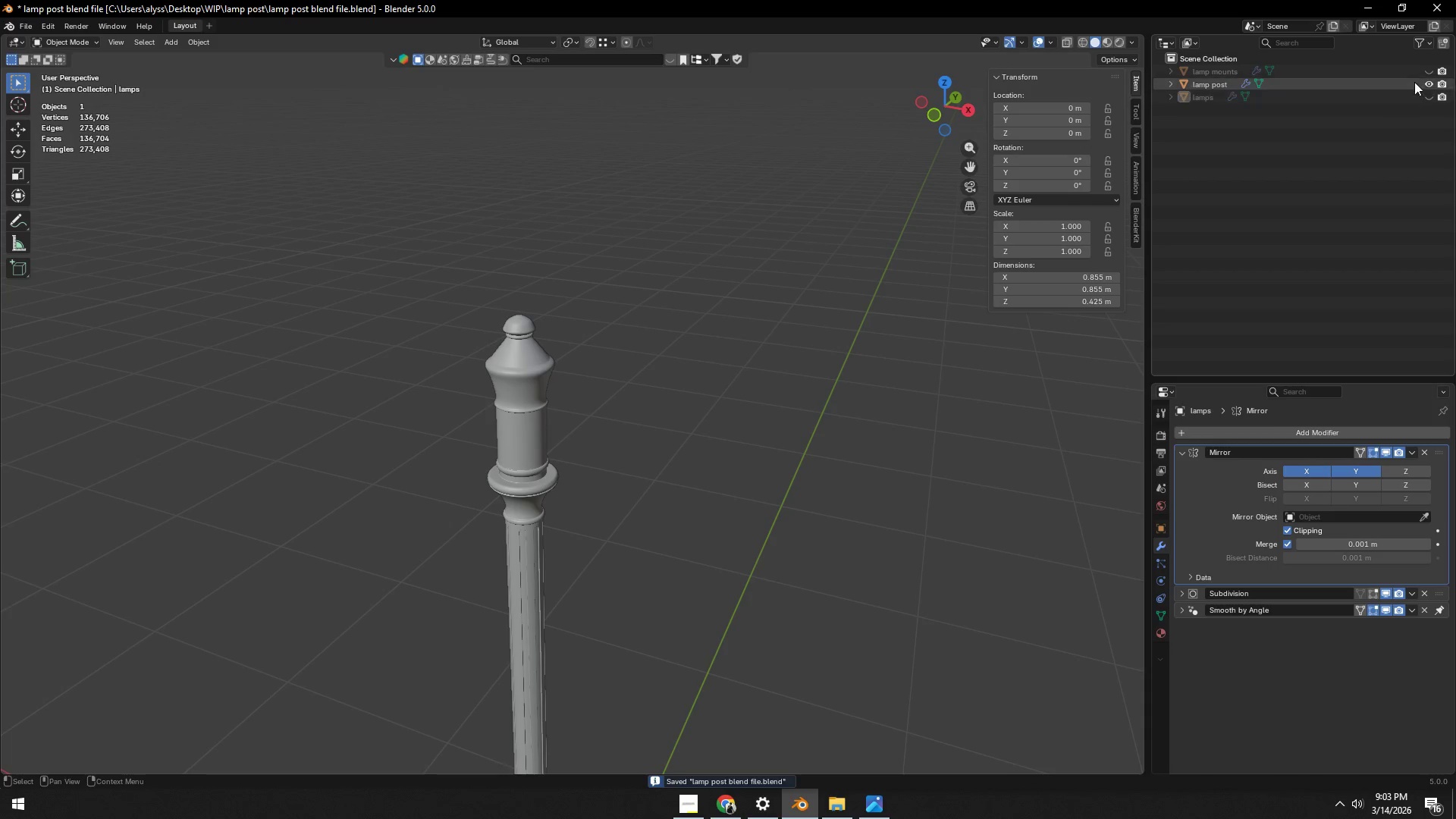 
left_click([1428, 81])
 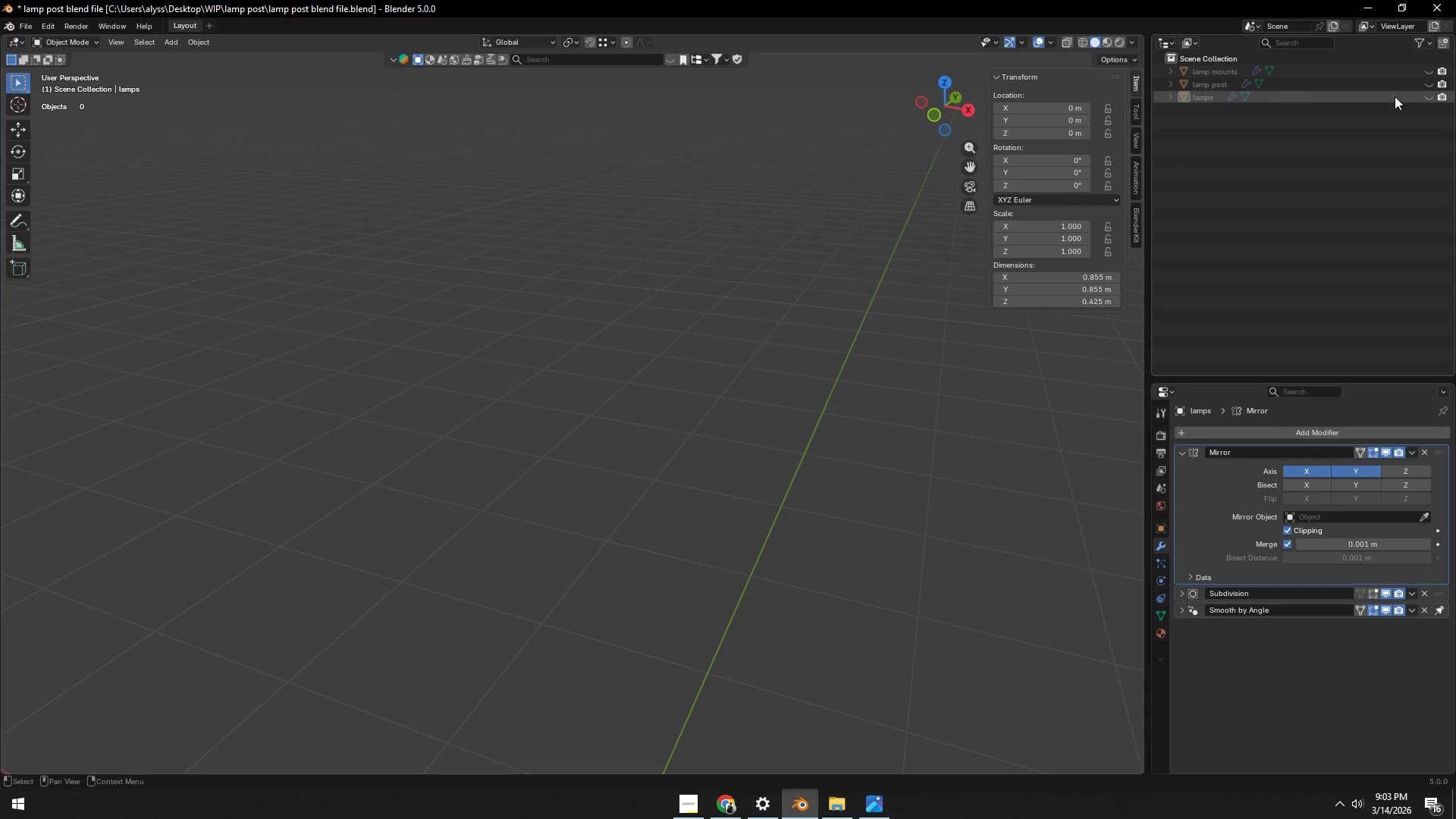 
left_click([1429, 93])
 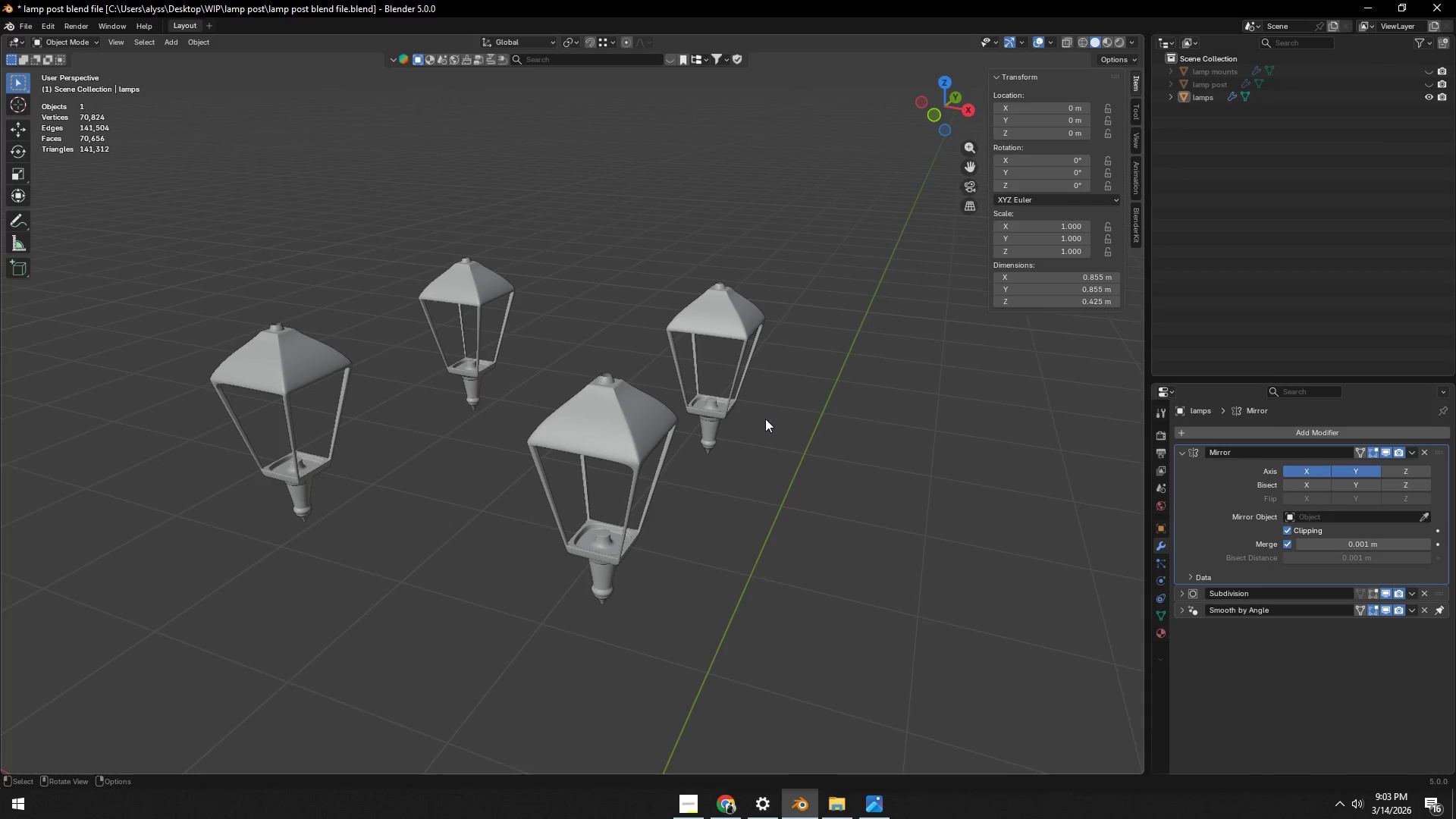 
left_click([814, 431])
 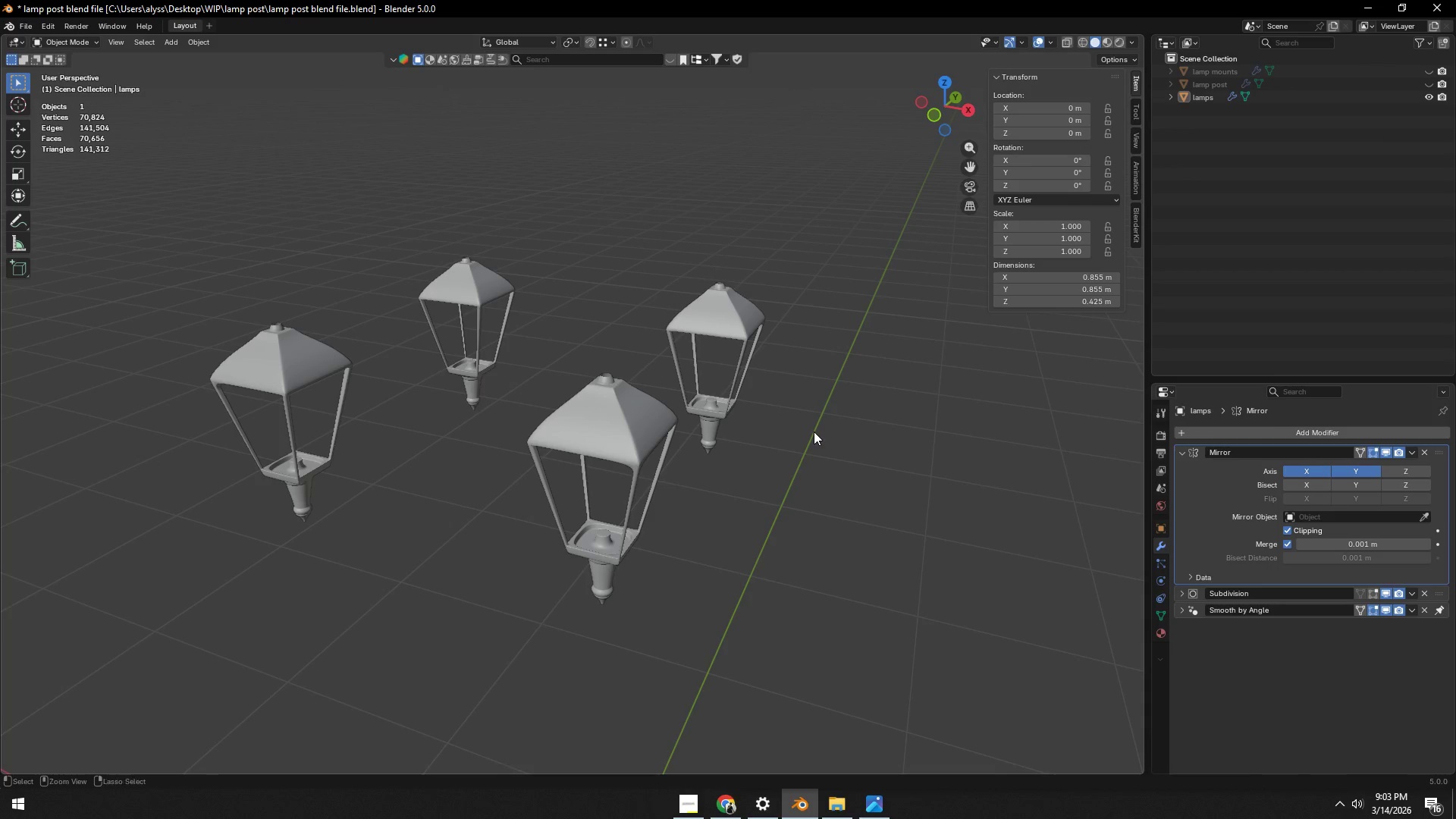 
key(Control+S)
 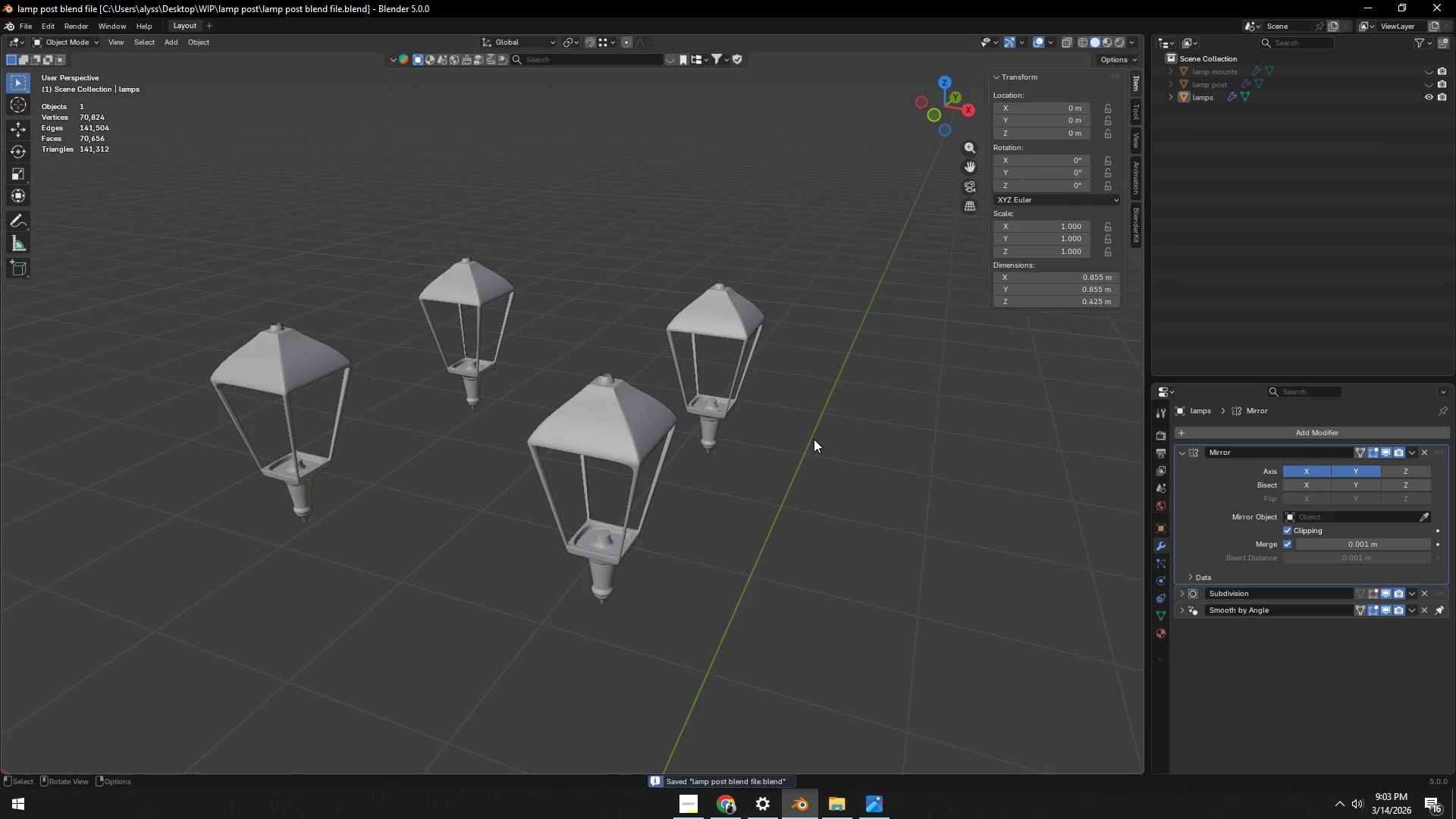 
scroll: coordinate [682, 482], scroll_direction: up, amount: 1.0
 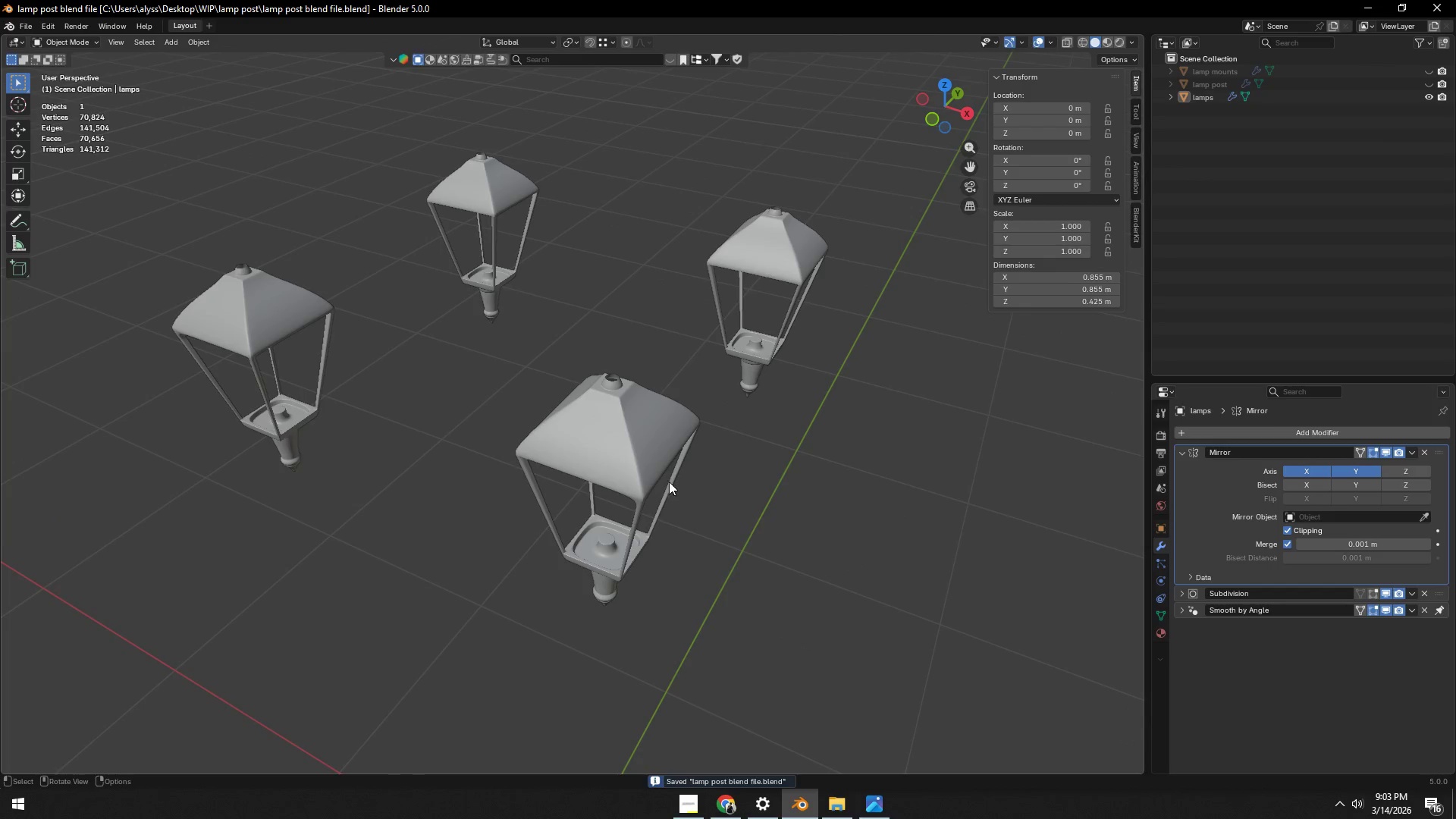 
key(Tab)
 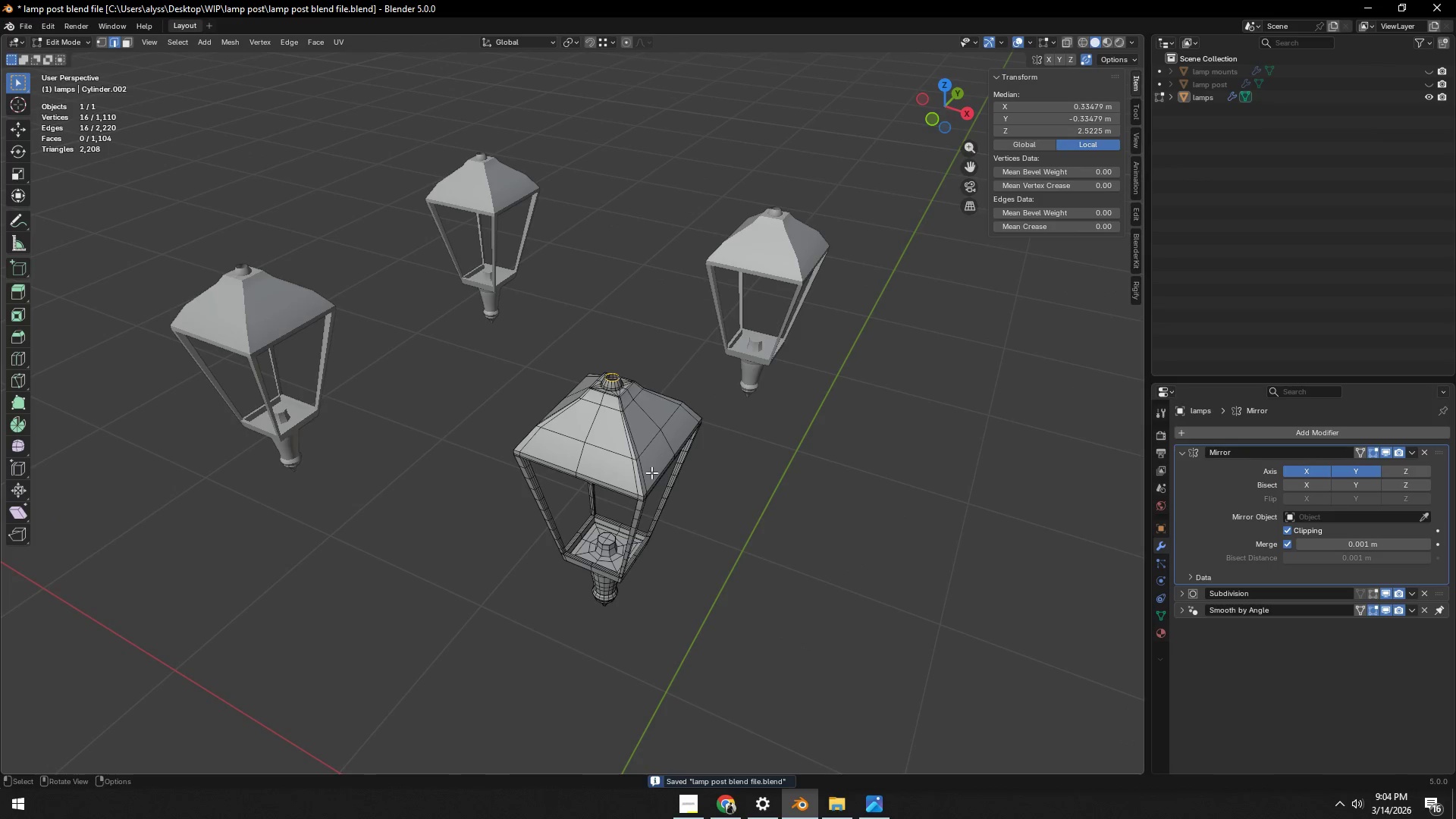 
left_click([651, 472])
 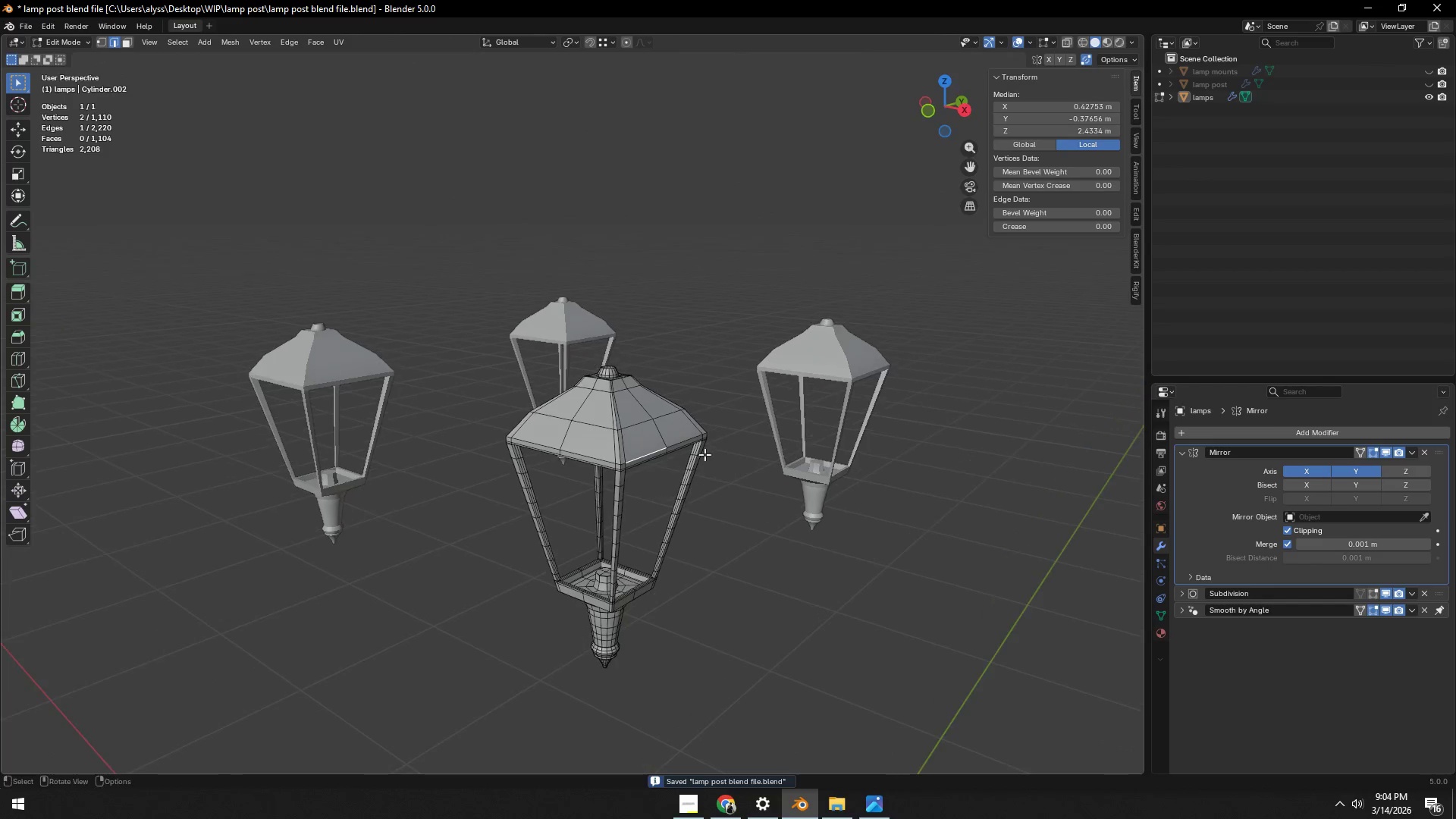 
left_click([758, 496])
 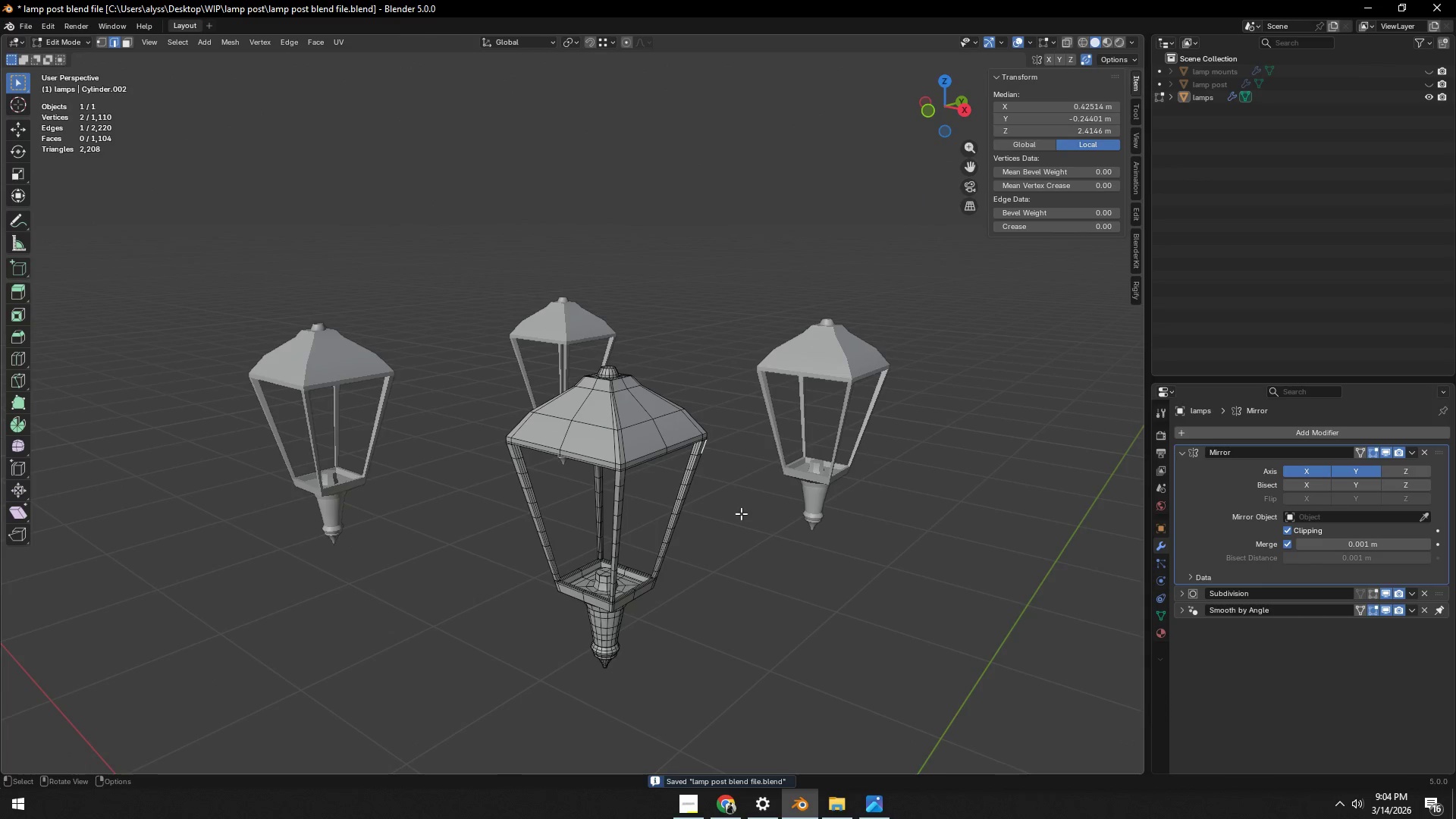 
scroll: coordinate [733, 514], scroll_direction: up, amount: 6.0
 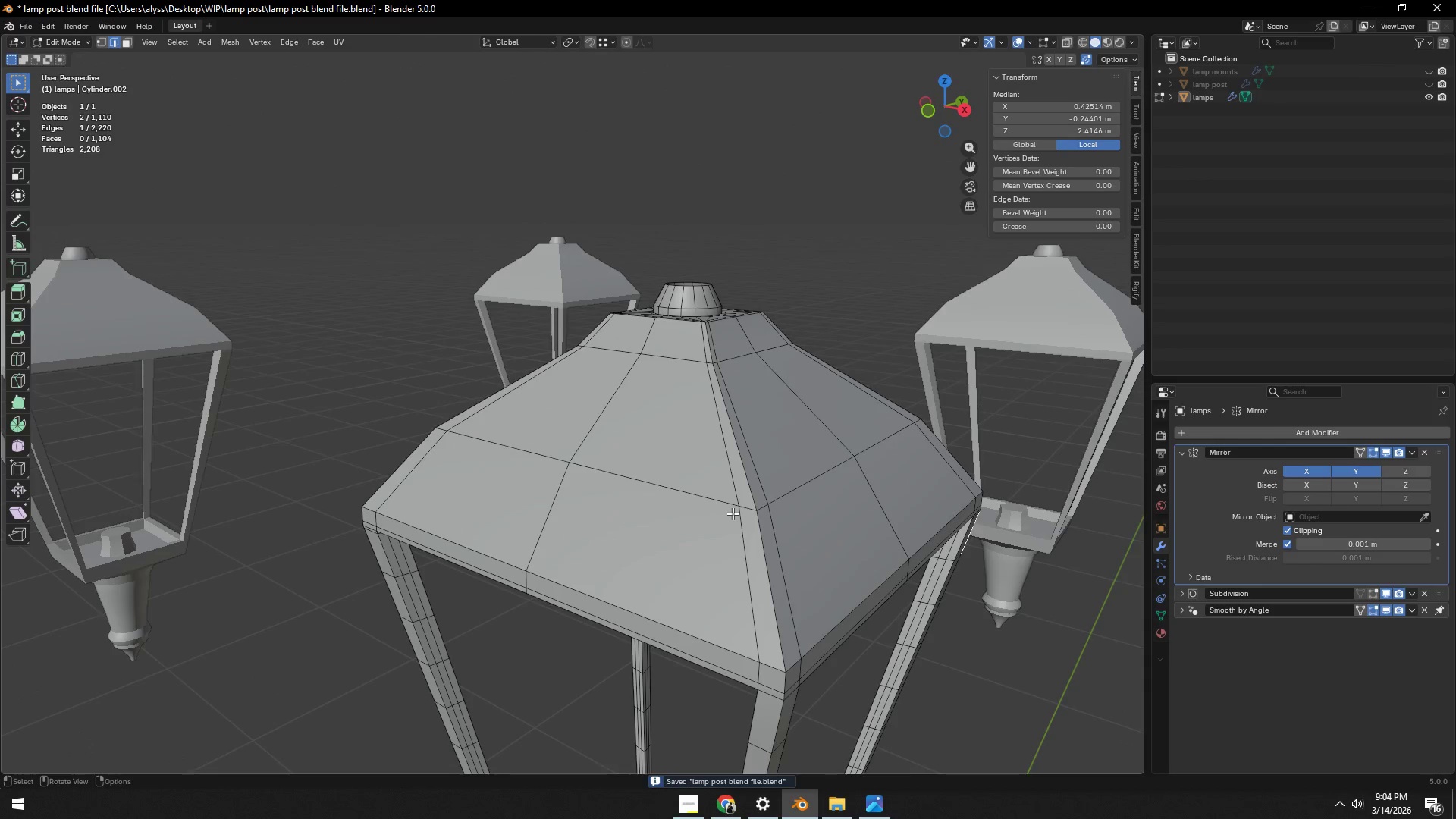 
hold_key(key=ShiftLeft, duration=0.33)
 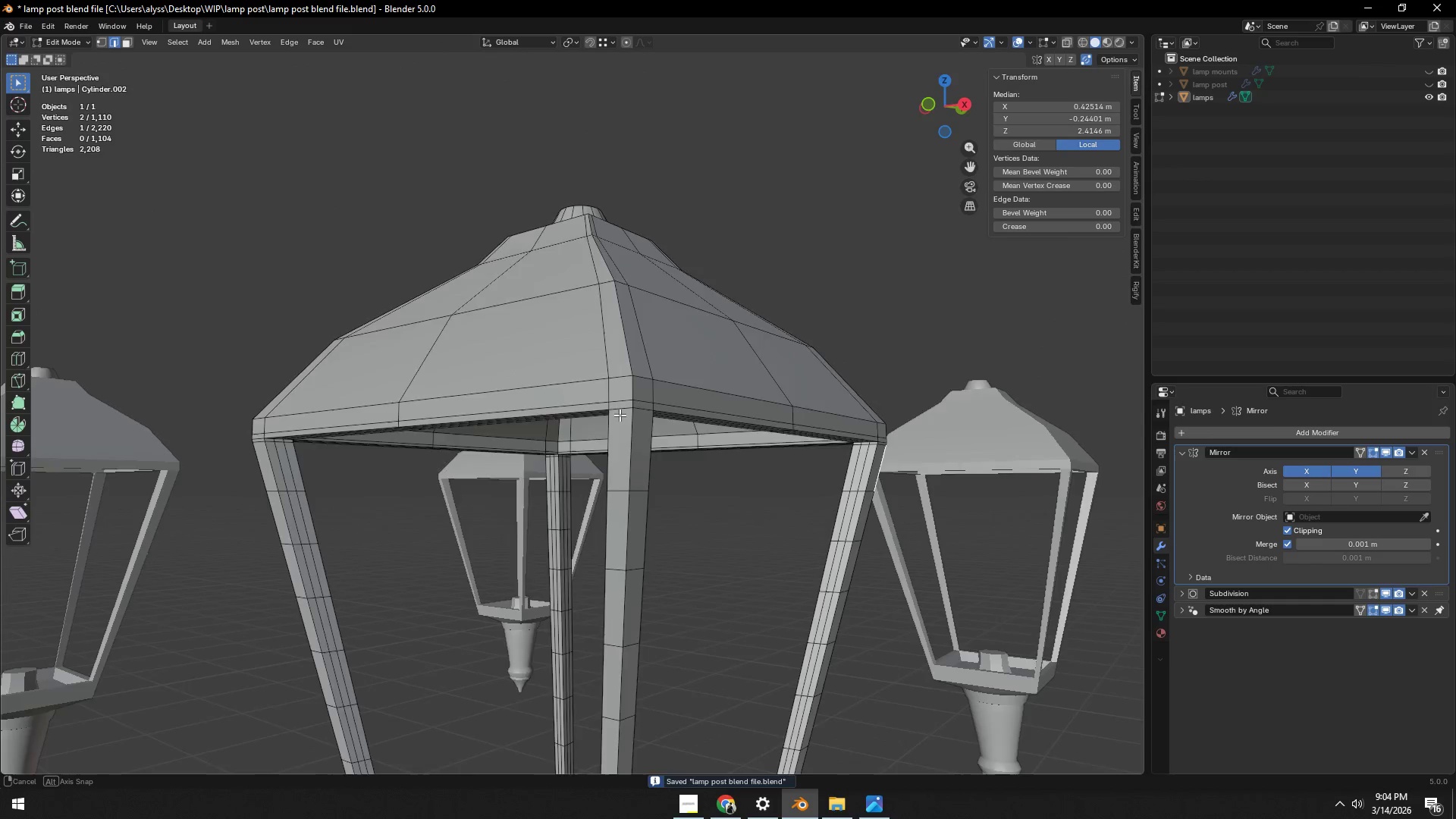 
scroll: coordinate [629, 434], scroll_direction: up, amount: 1.0
 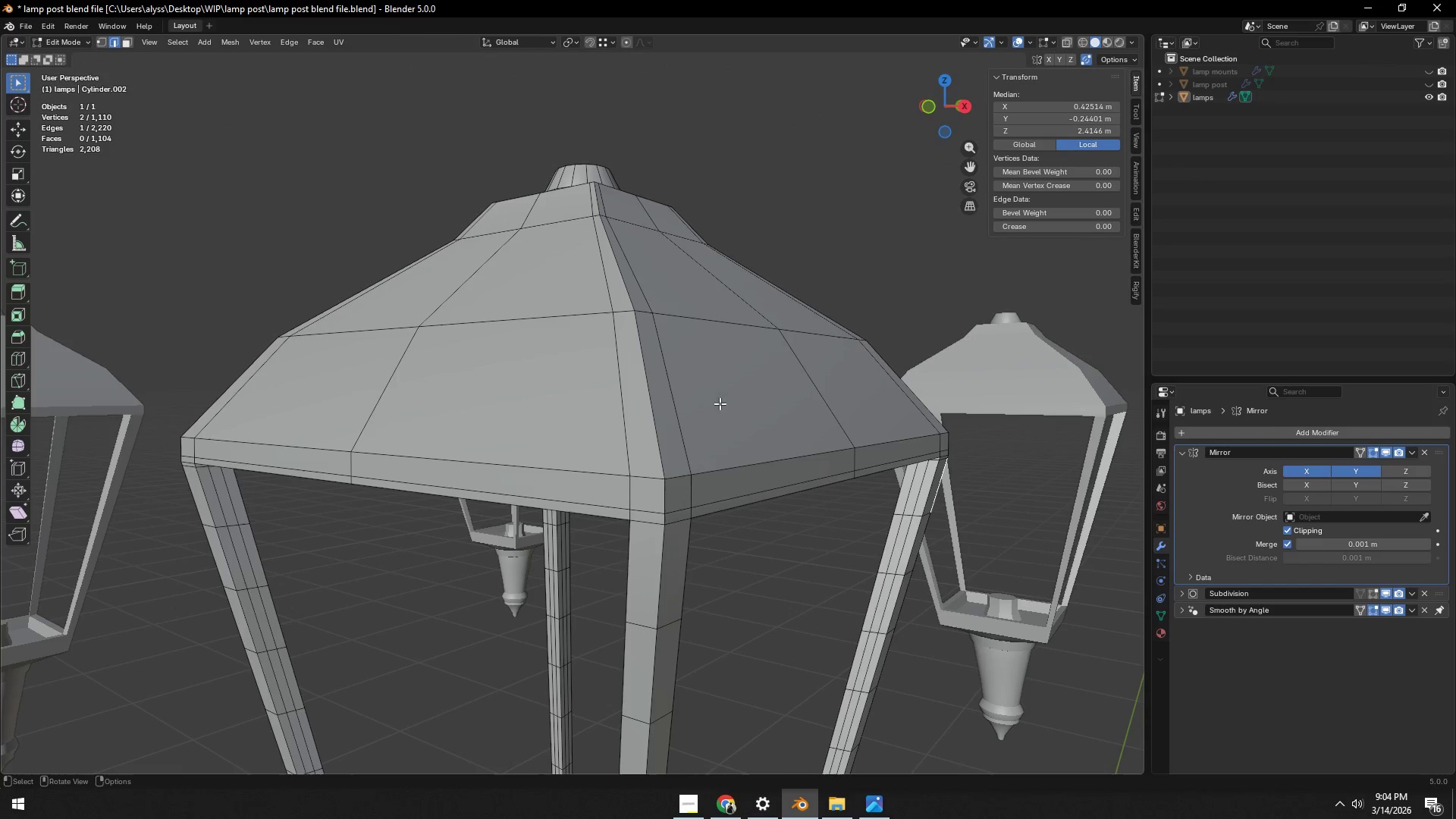 
key(Control+ControlLeft)
 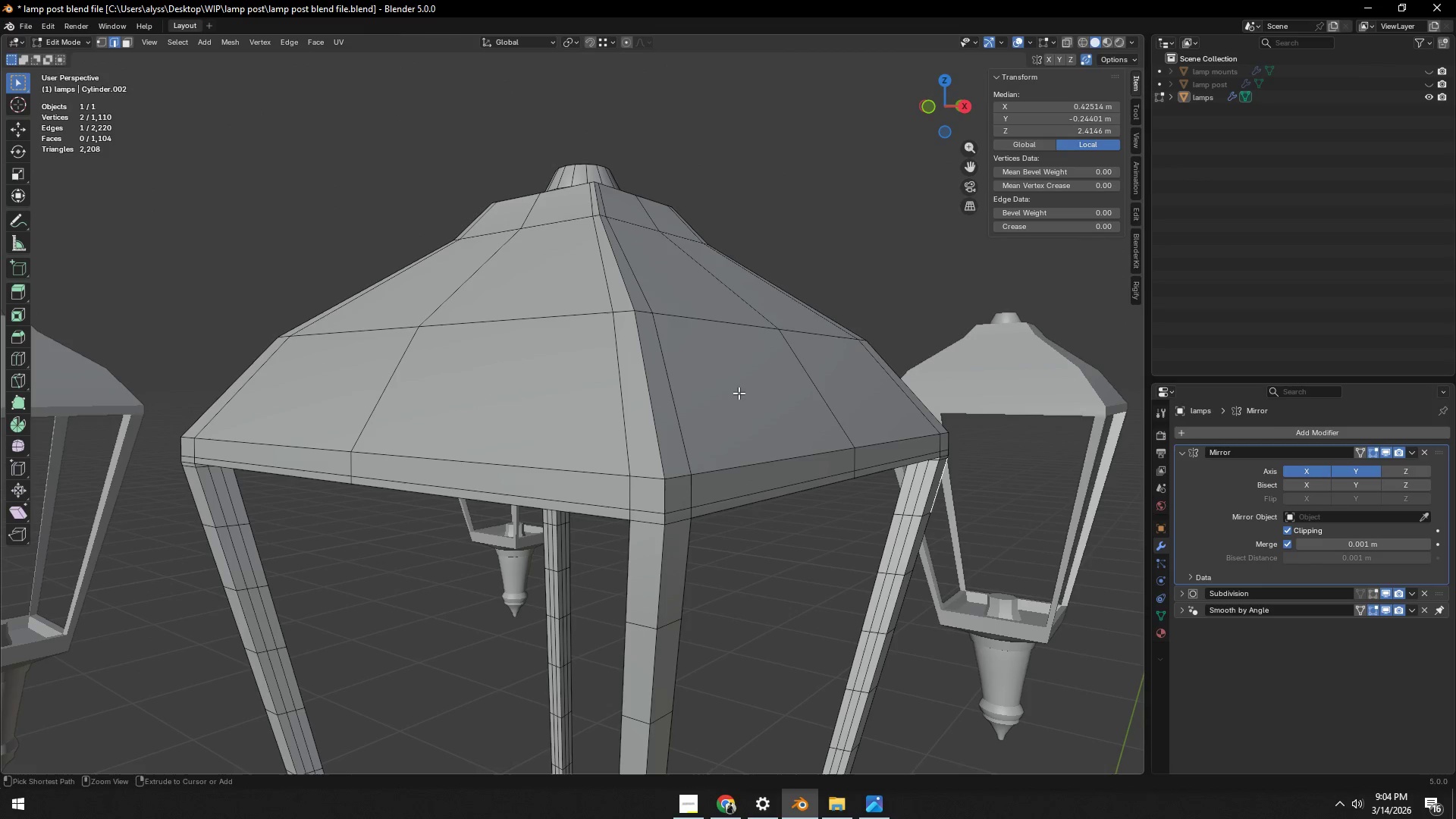 
key(Control+R)
 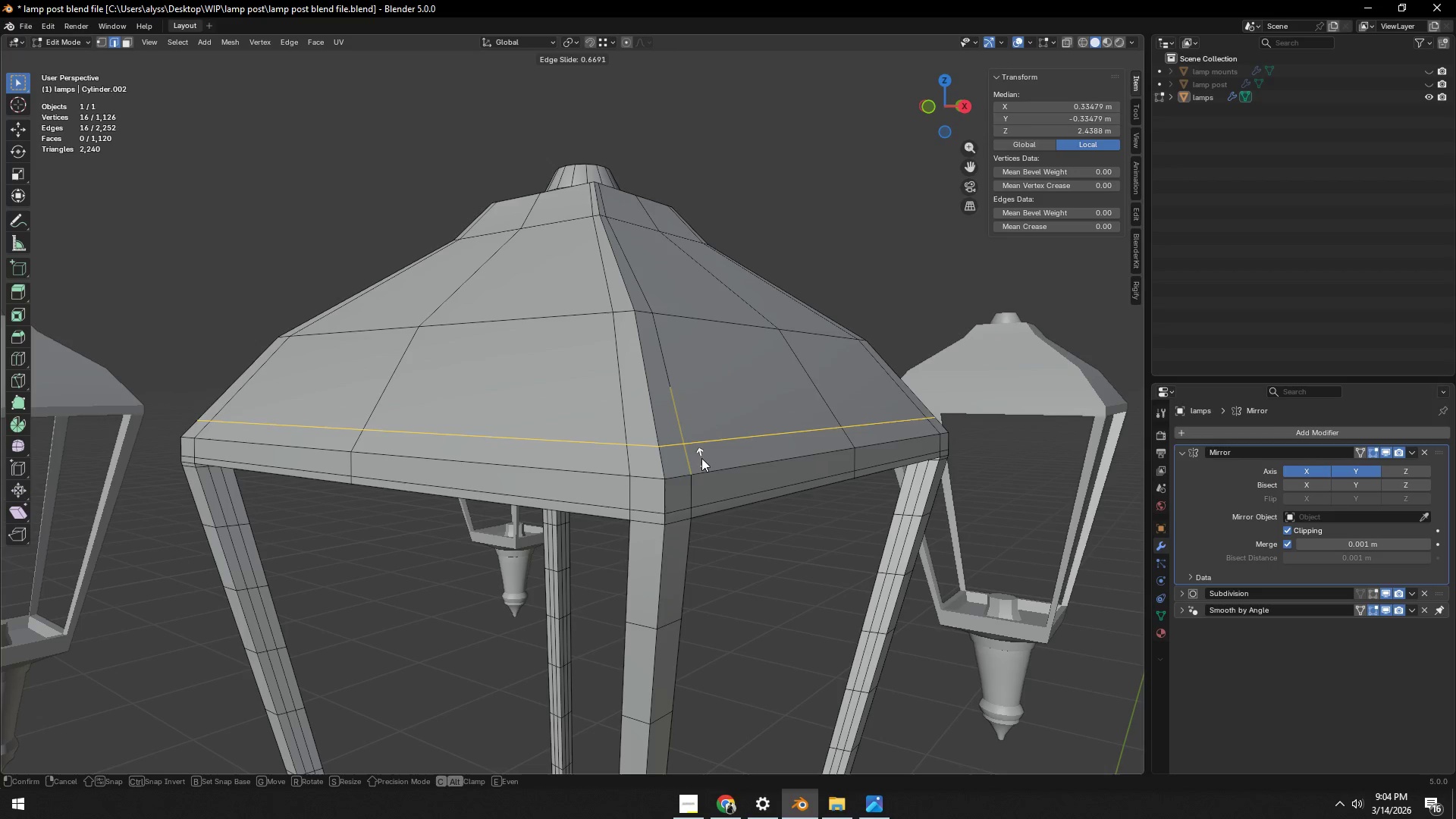 
left_click([702, 463])
 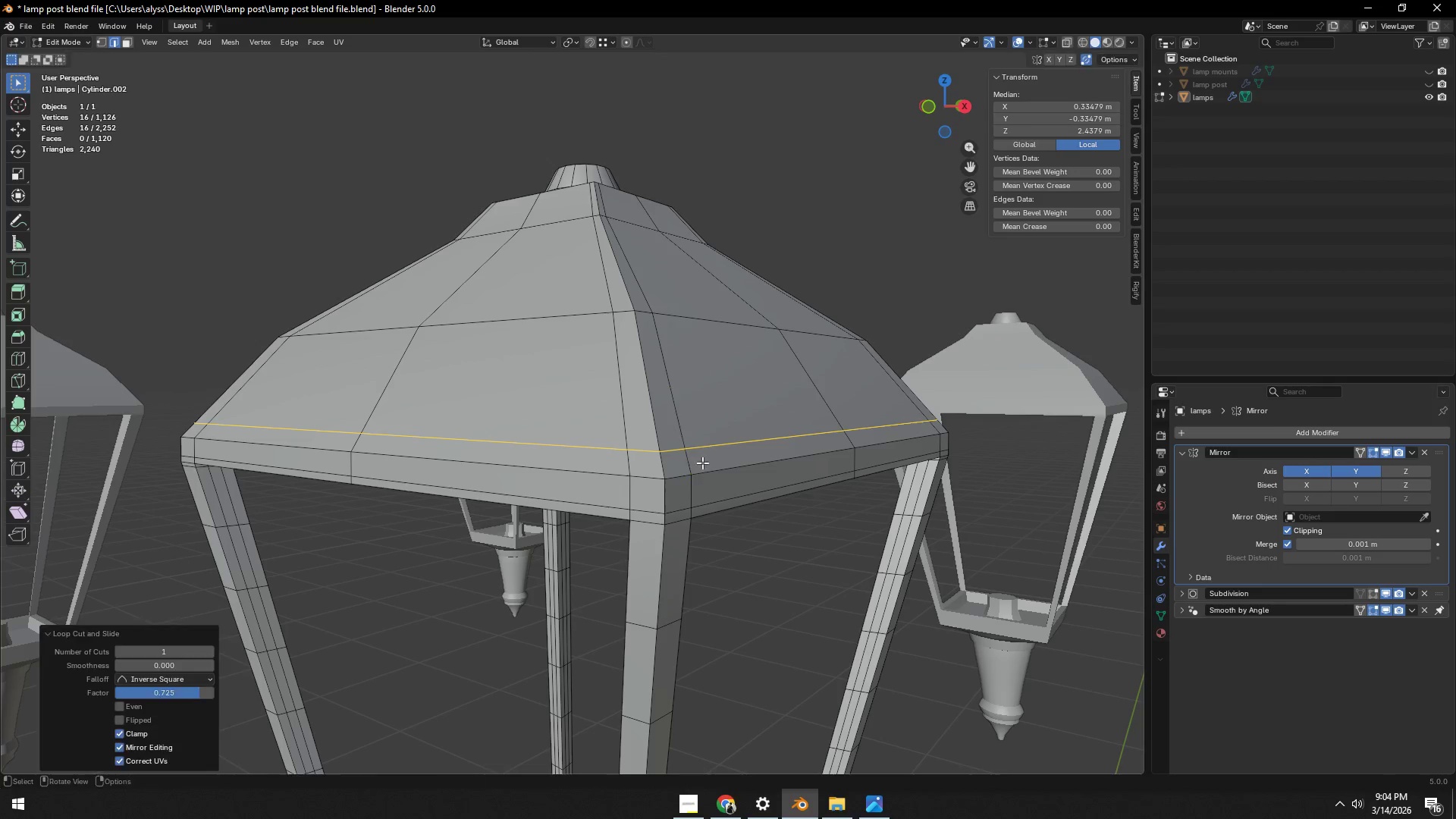 
key(Tab)
 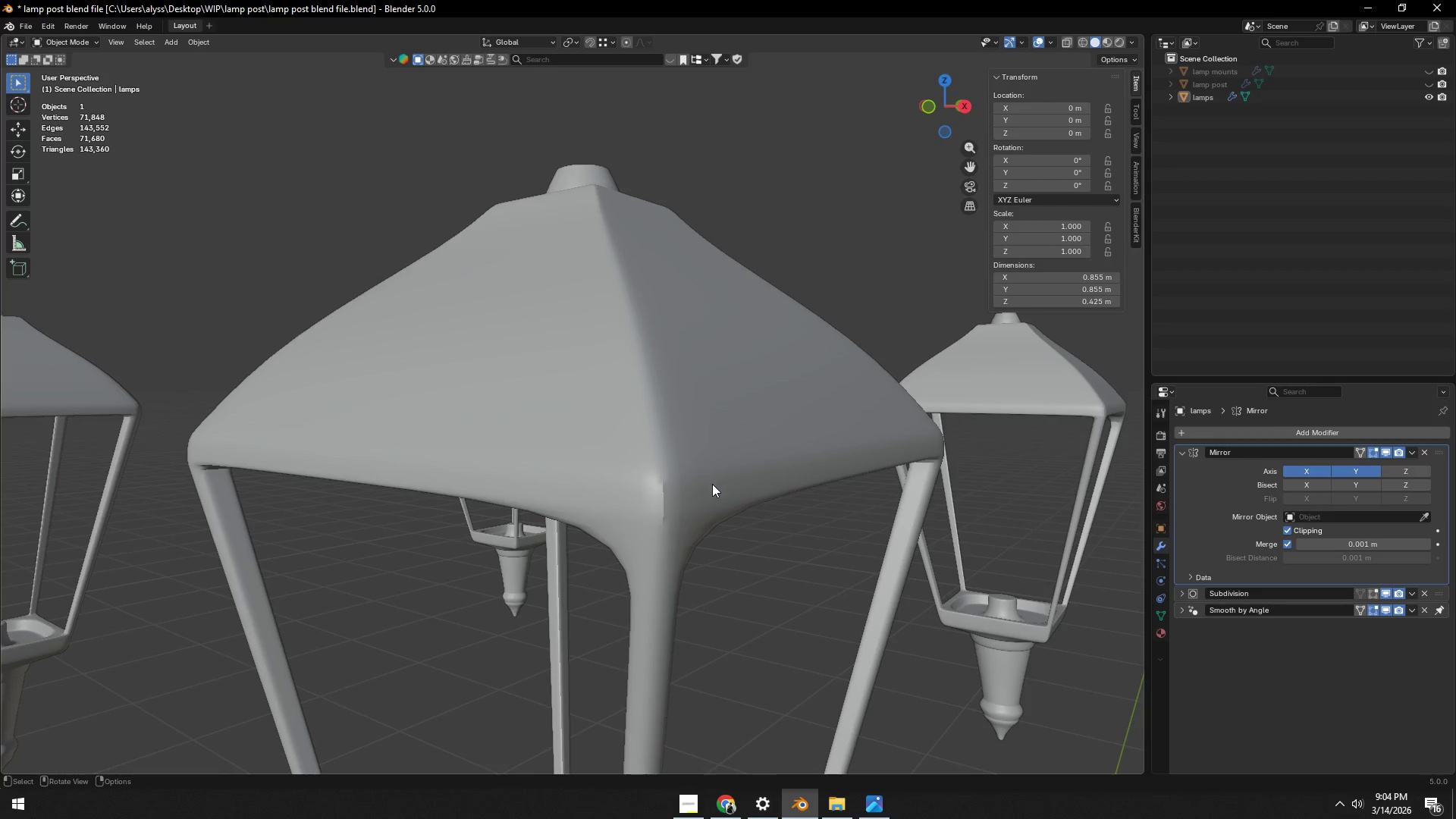 
key(Tab)
 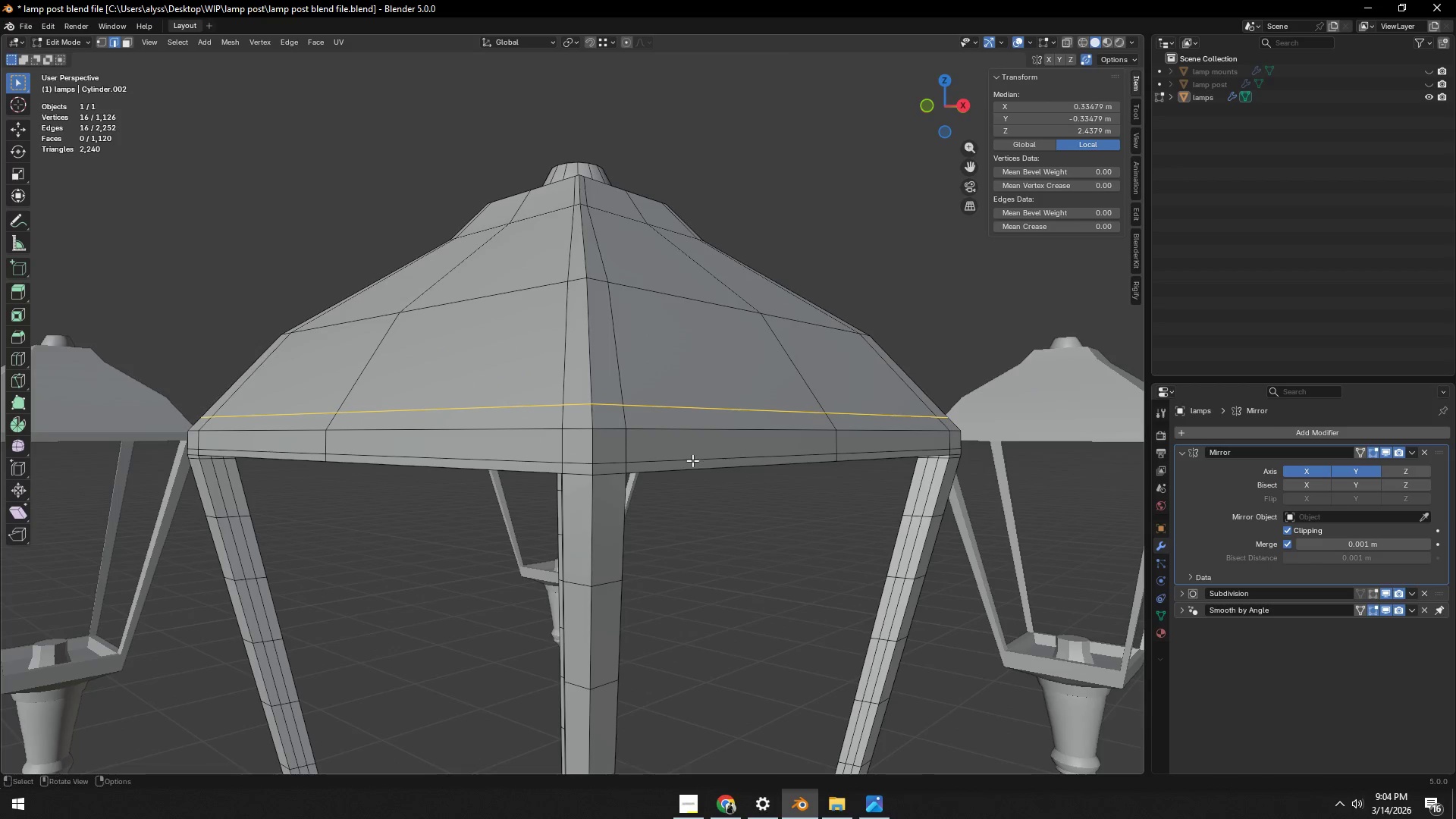 
left_click([706, 542])
 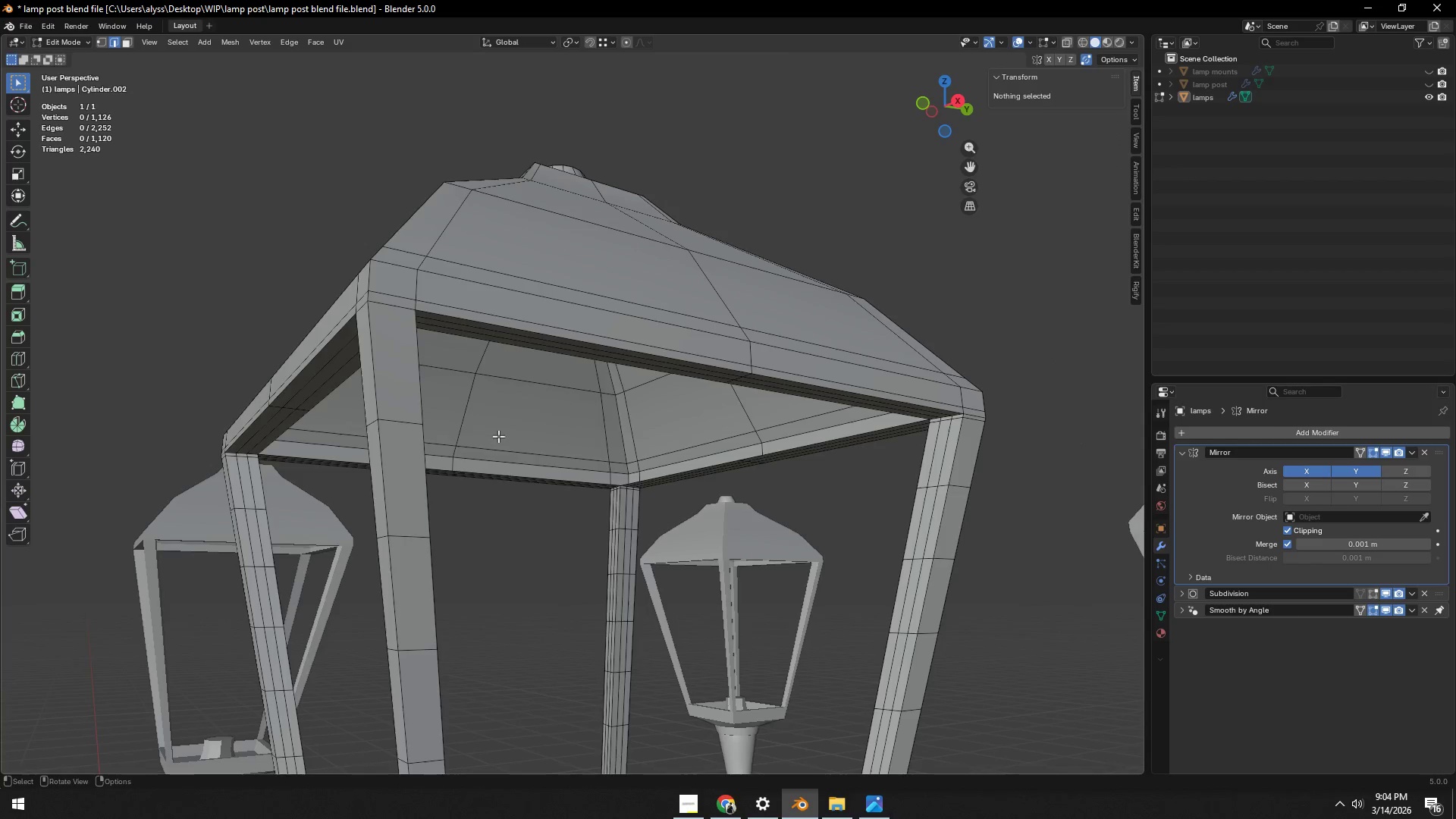 
key(Control+ControlLeft)
 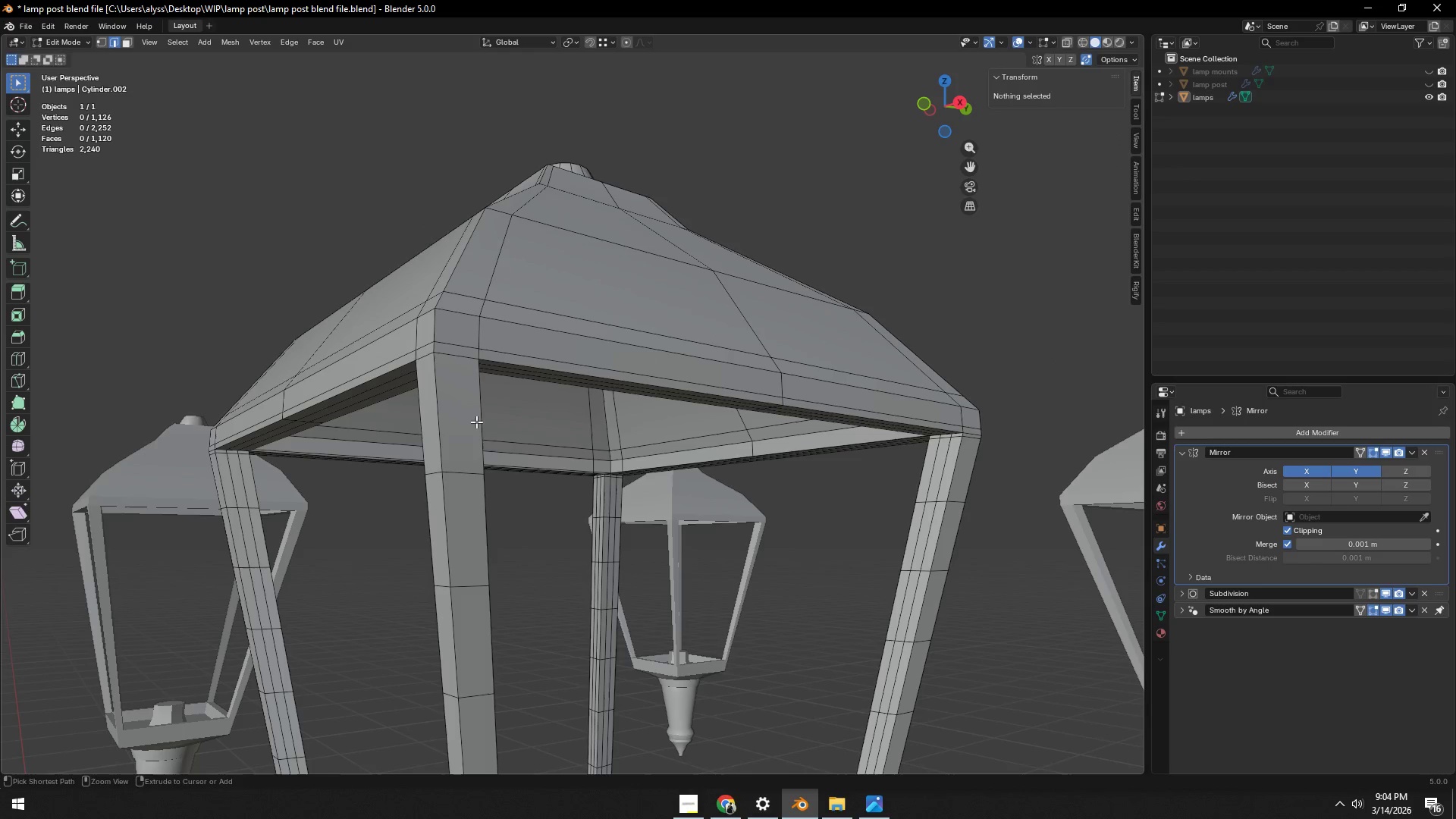 
key(Control+R)
 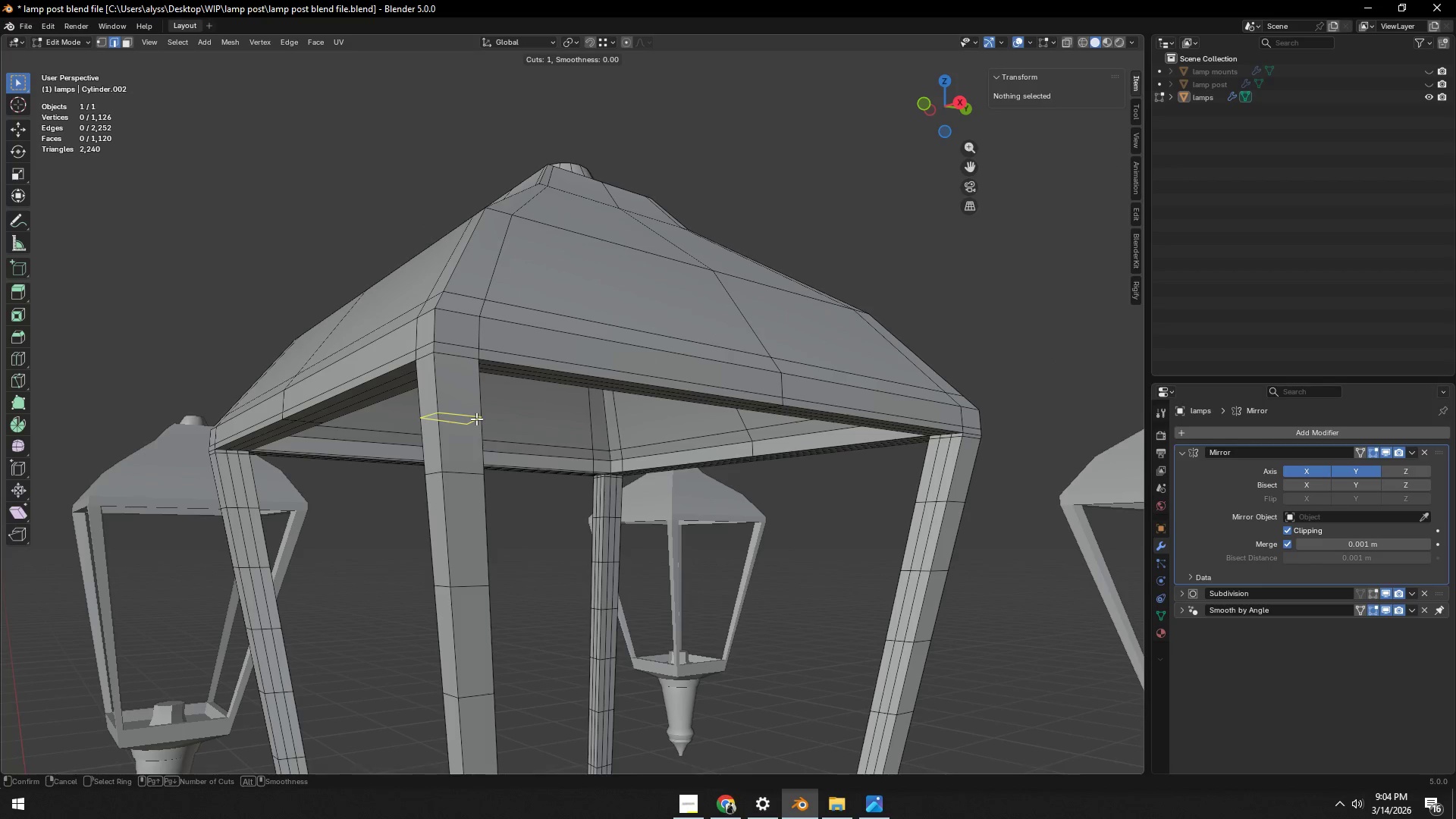 
left_click([476, 419])
 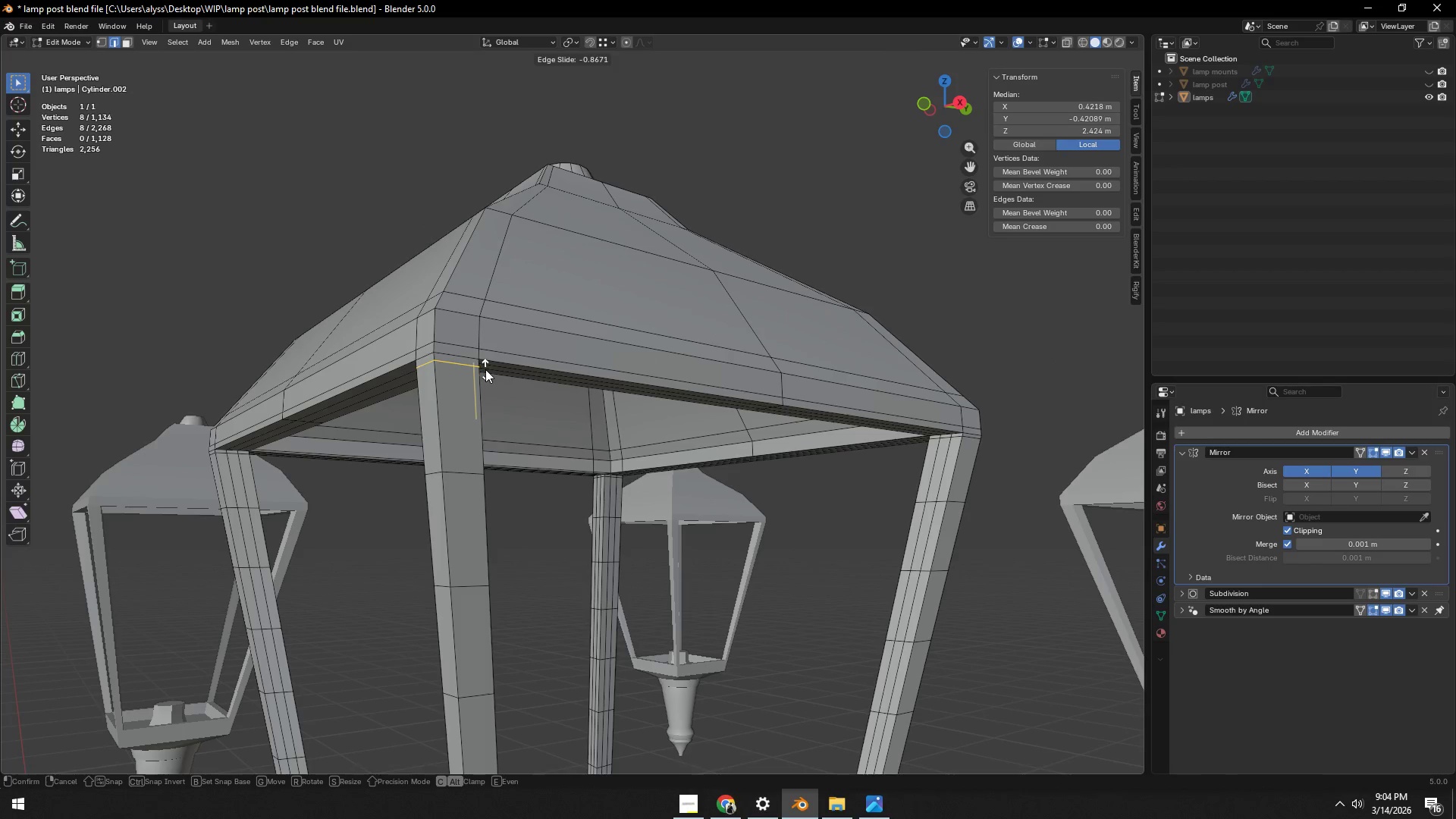 
left_click([485, 369])
 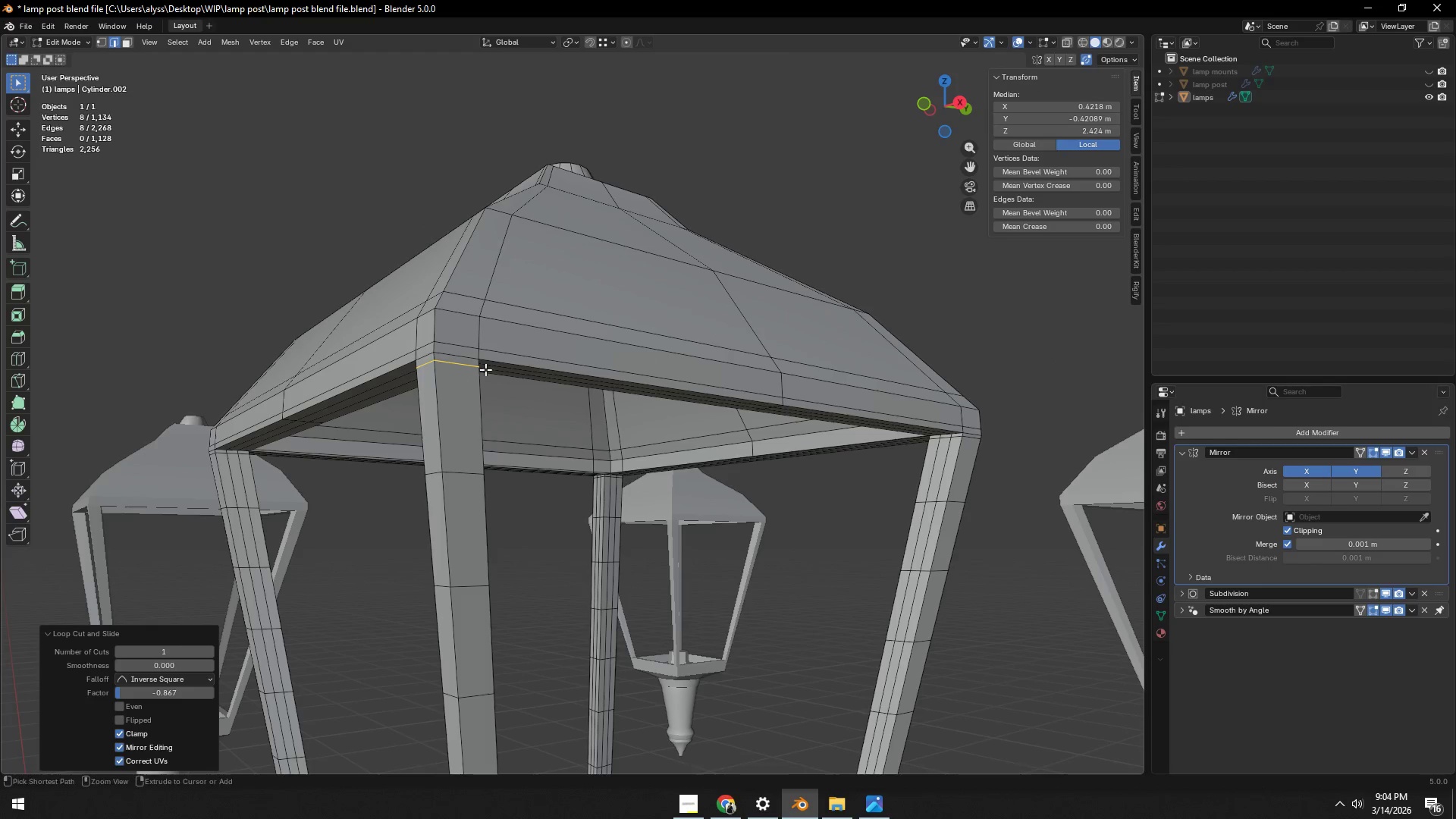 
key(Control+ControlLeft)
 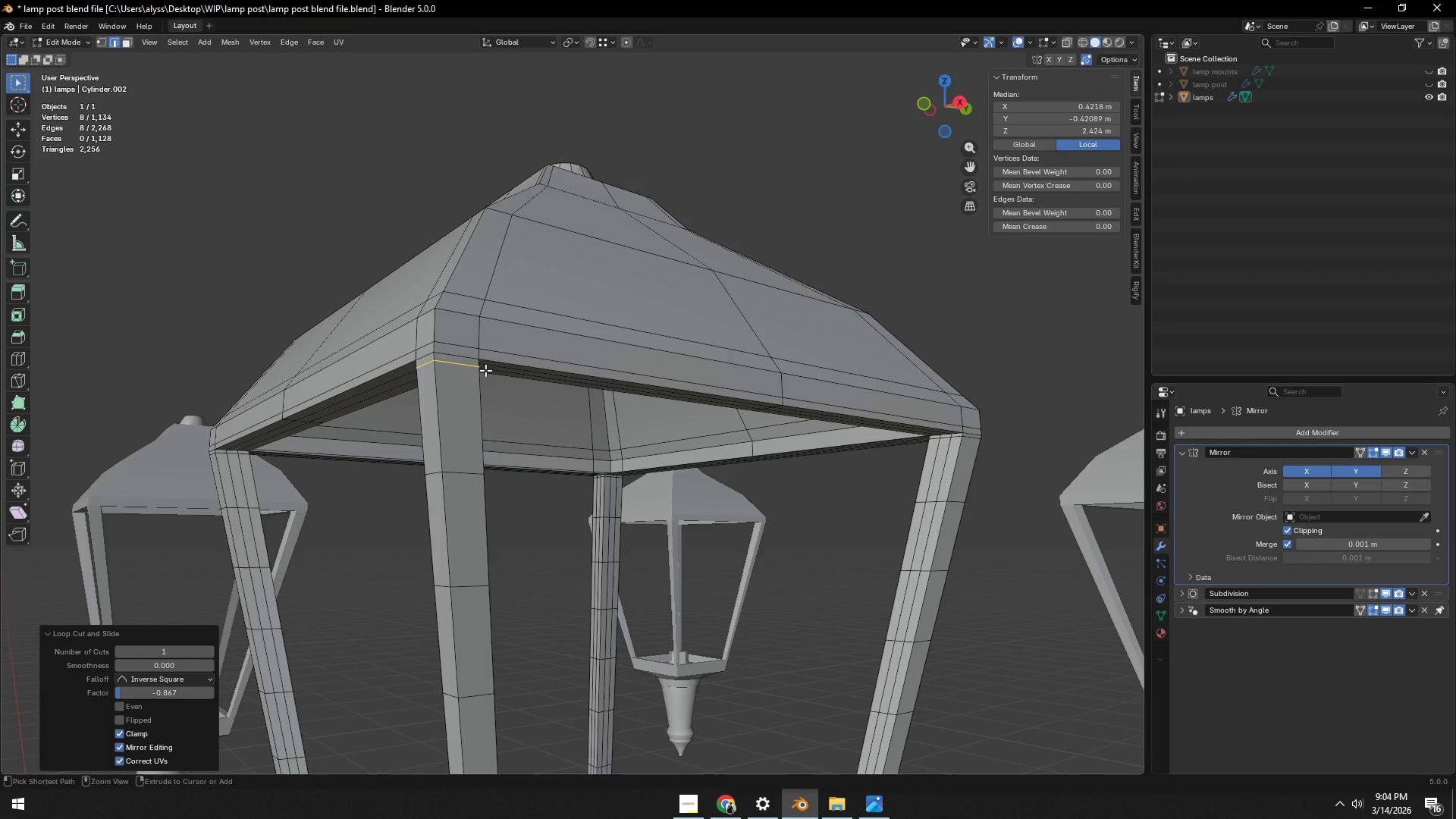 
key(Control+R)
 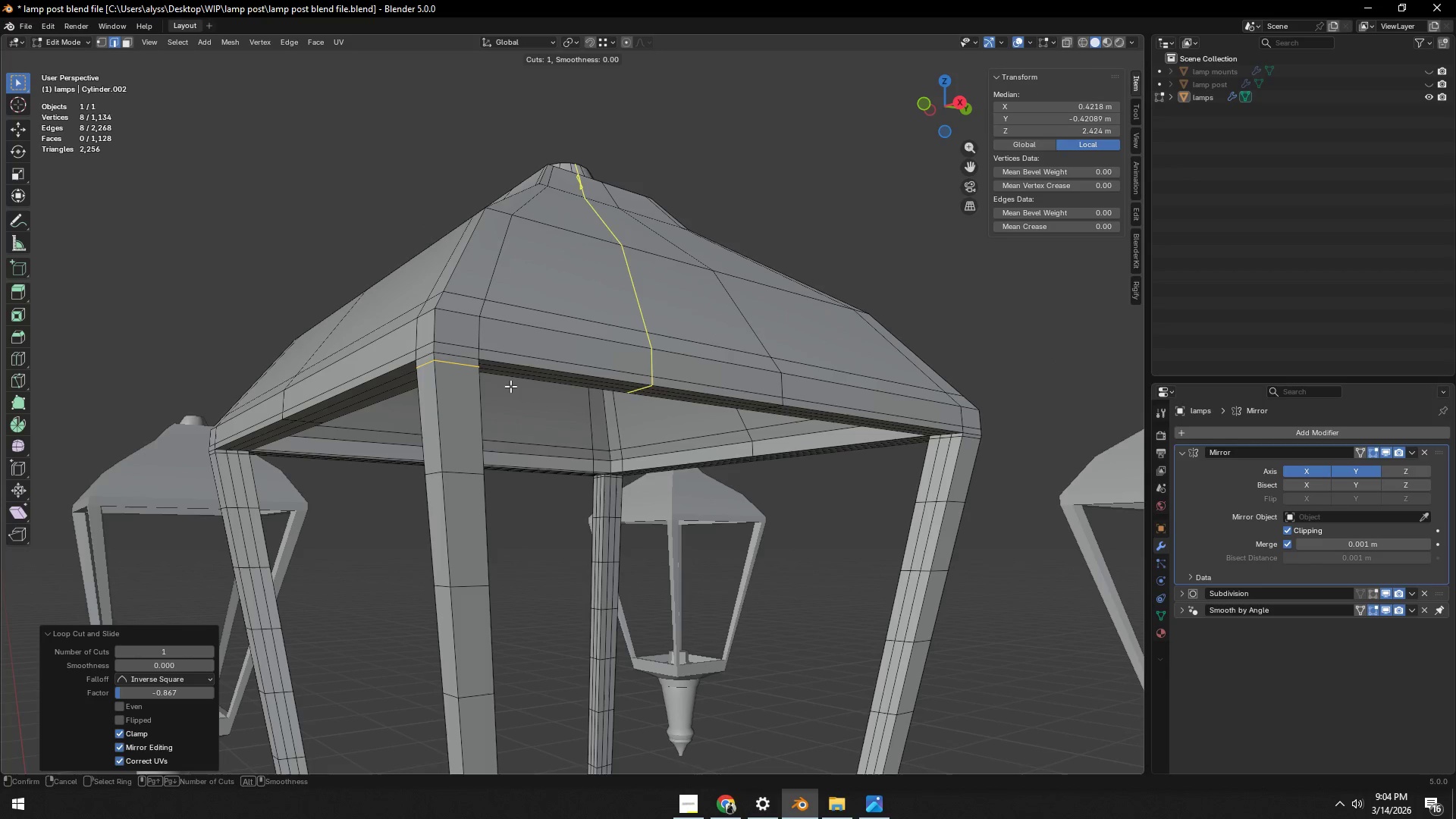 
right_click([510, 386])
 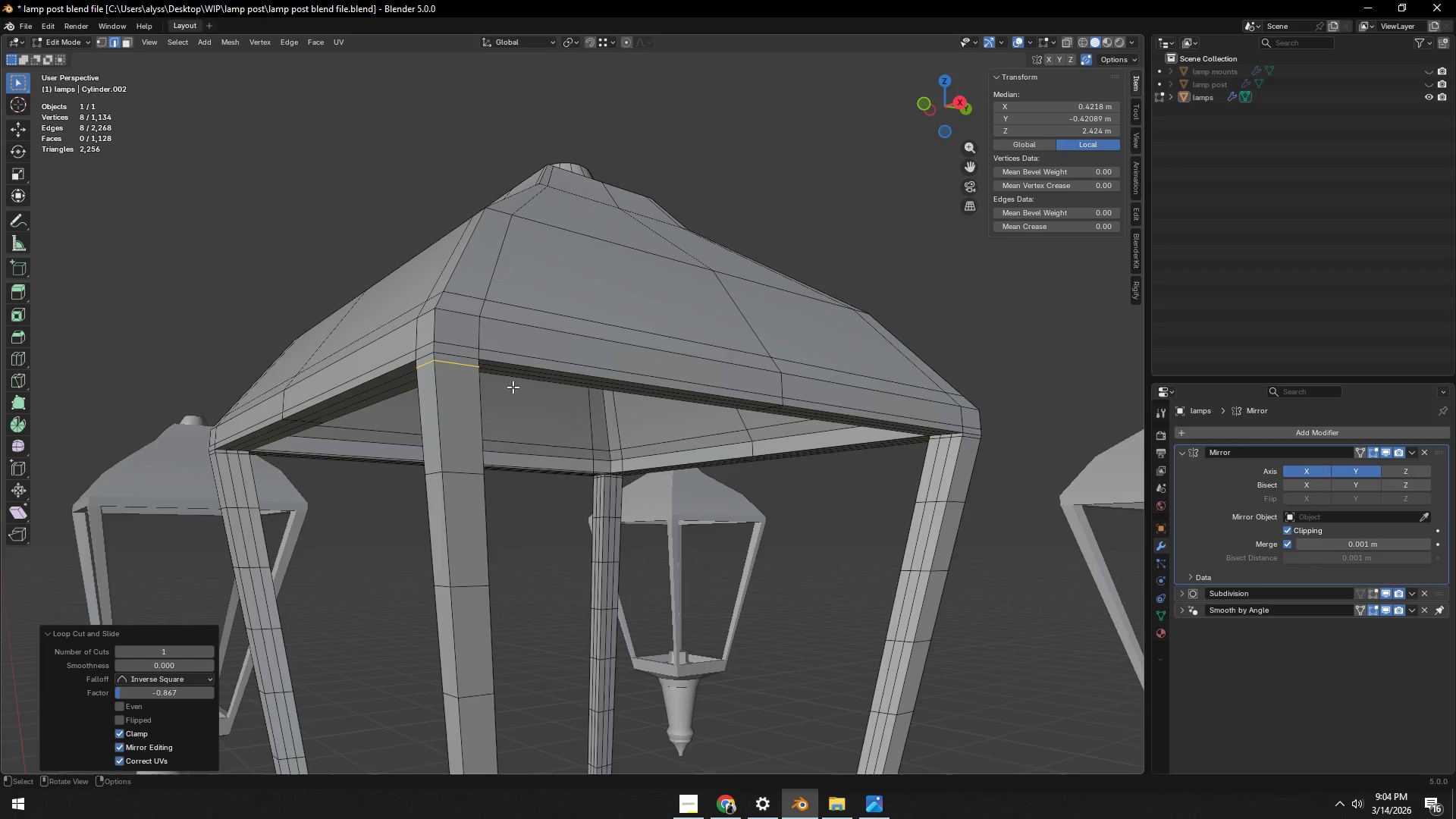 
key(Tab)
 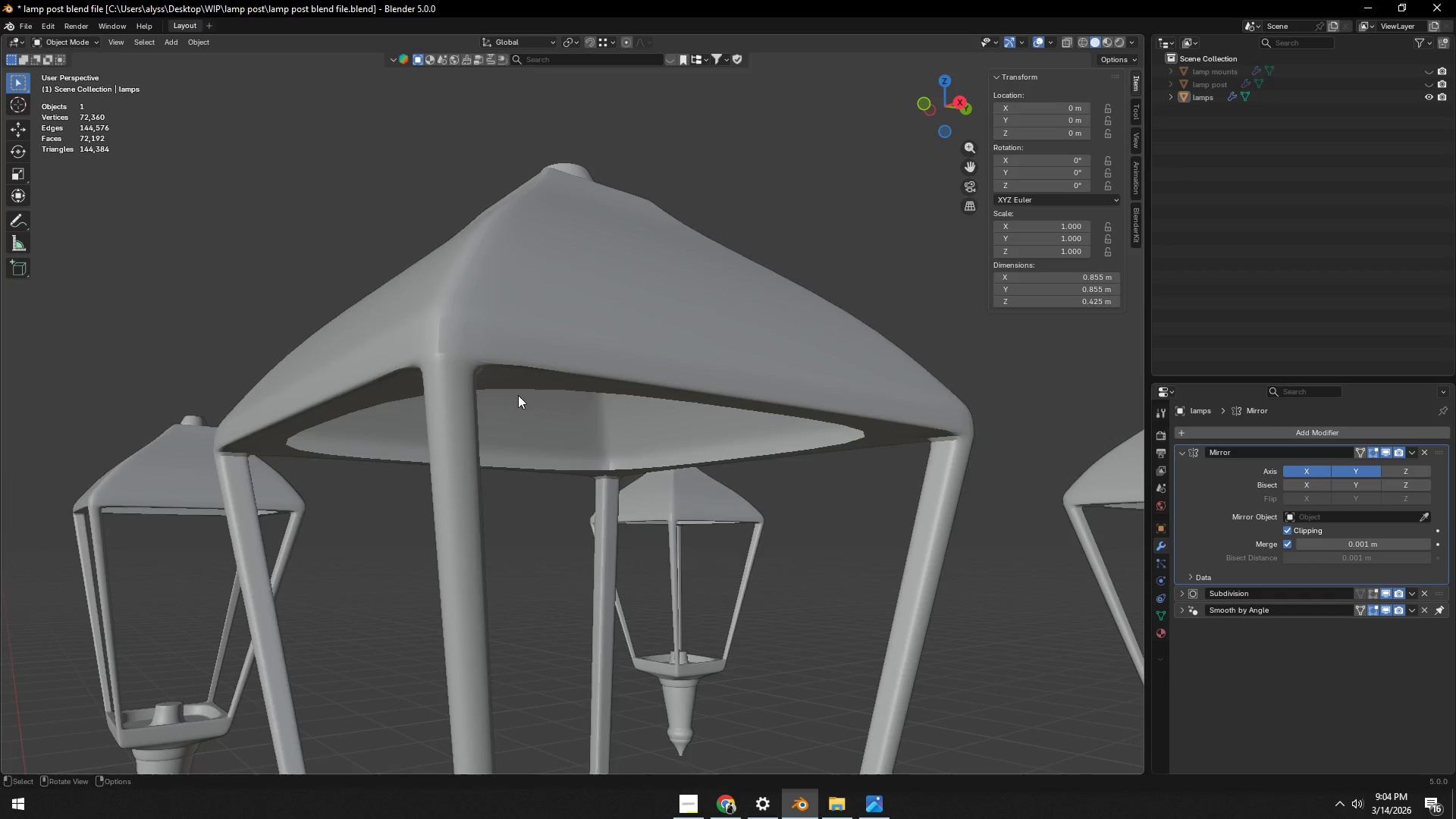 
key(Tab)
 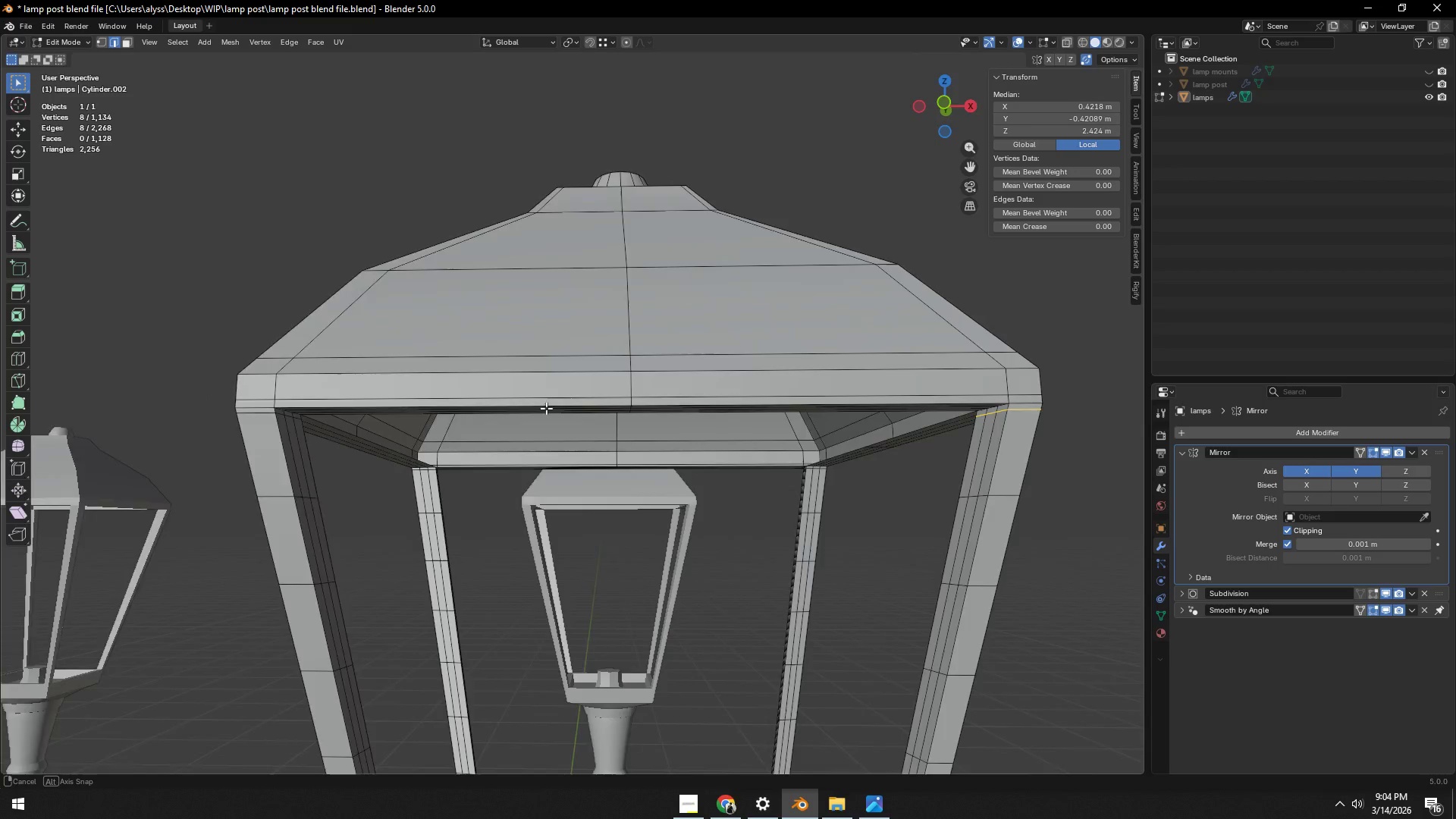 
key(Control+ControlLeft)
 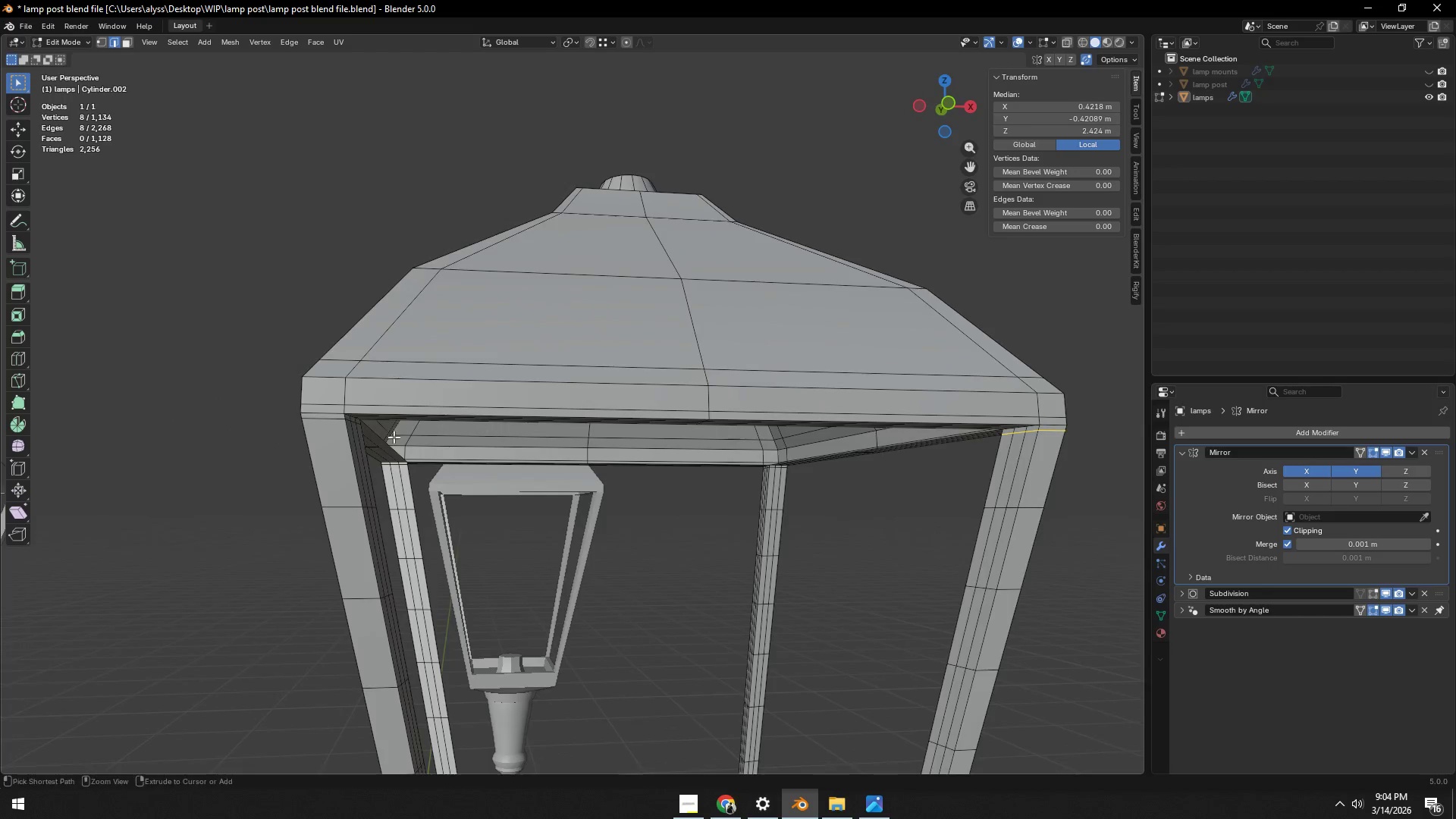 
key(Control+R)
 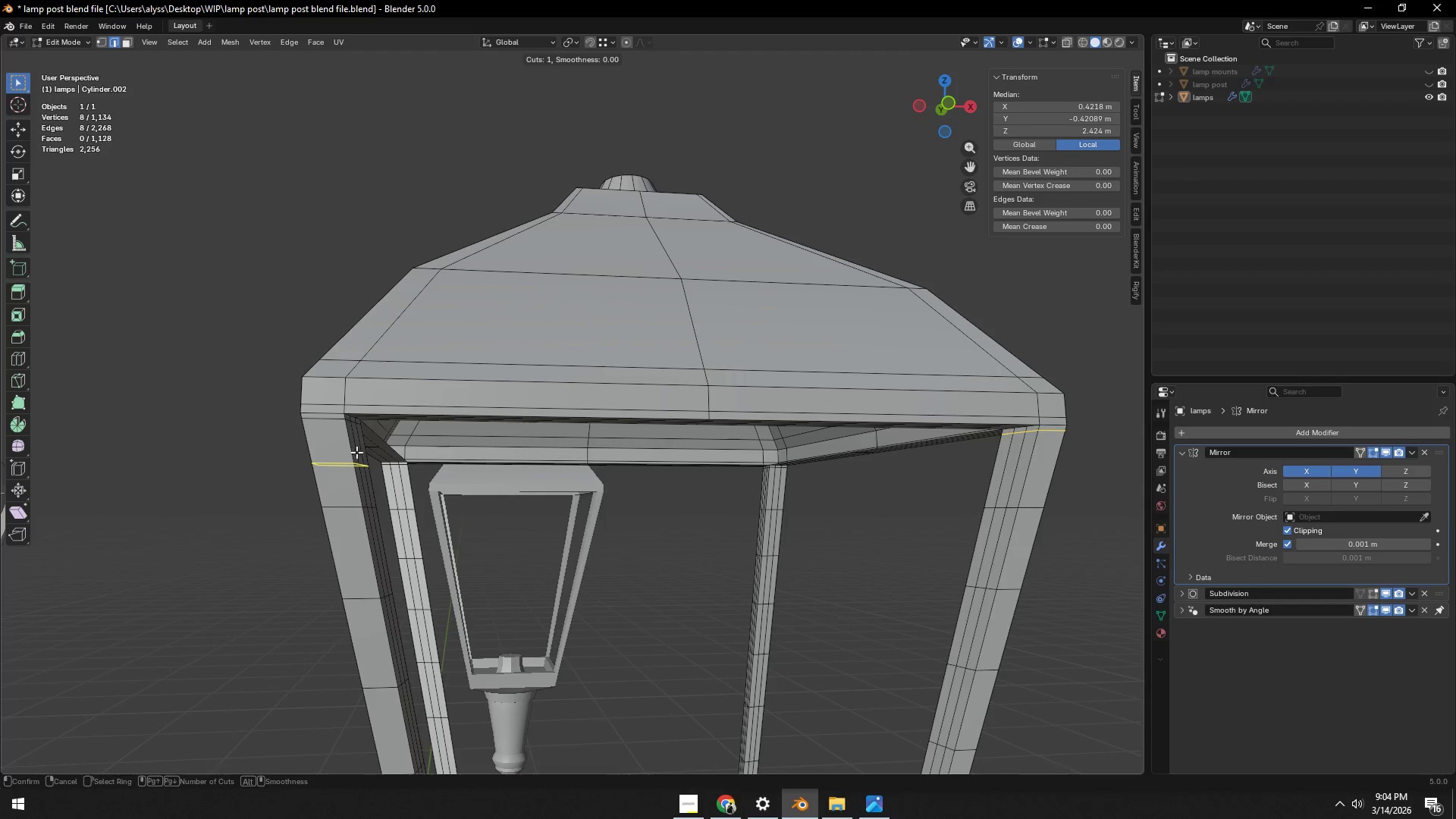 
left_click([356, 452])
 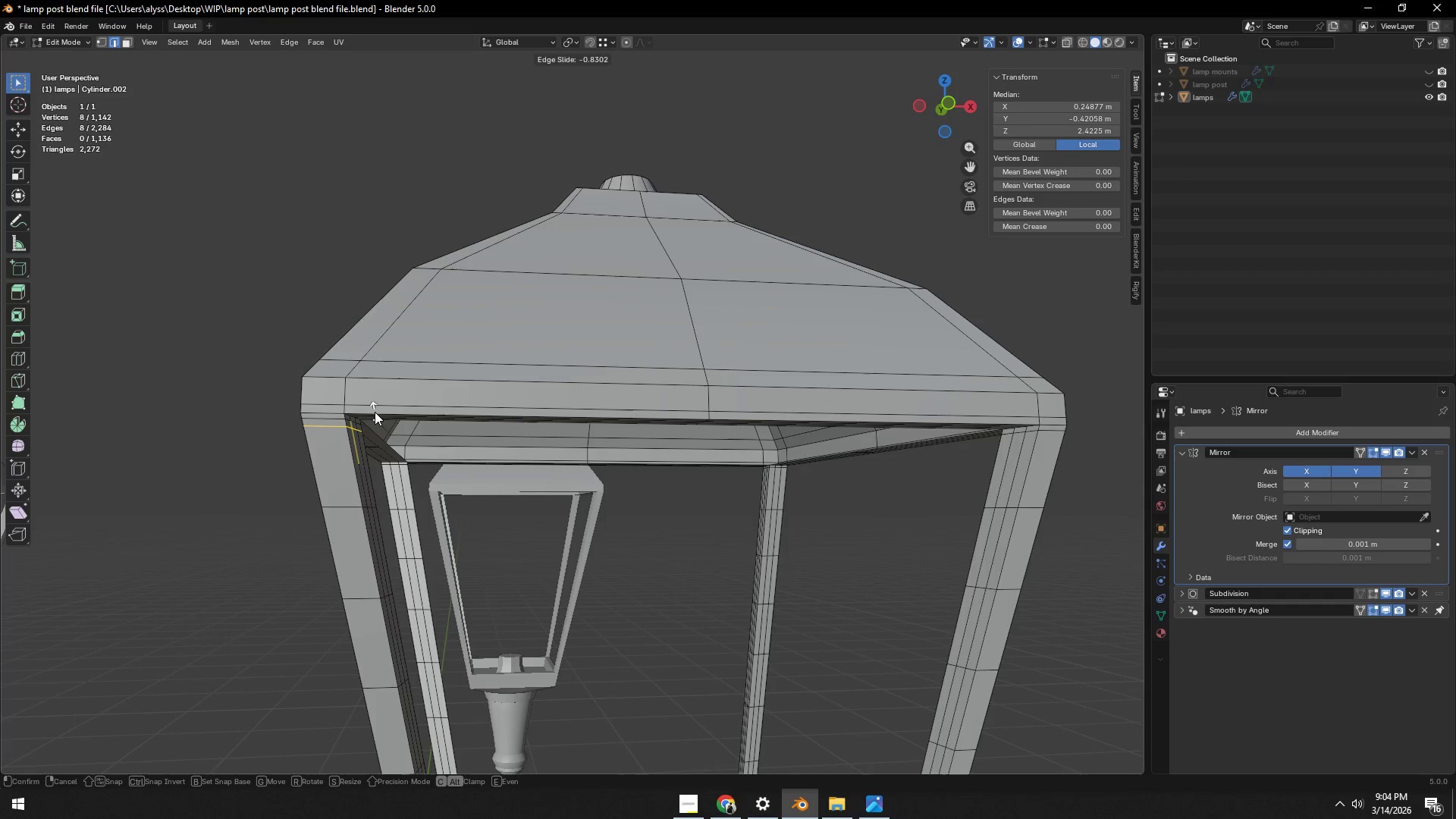 
left_click([375, 412])
 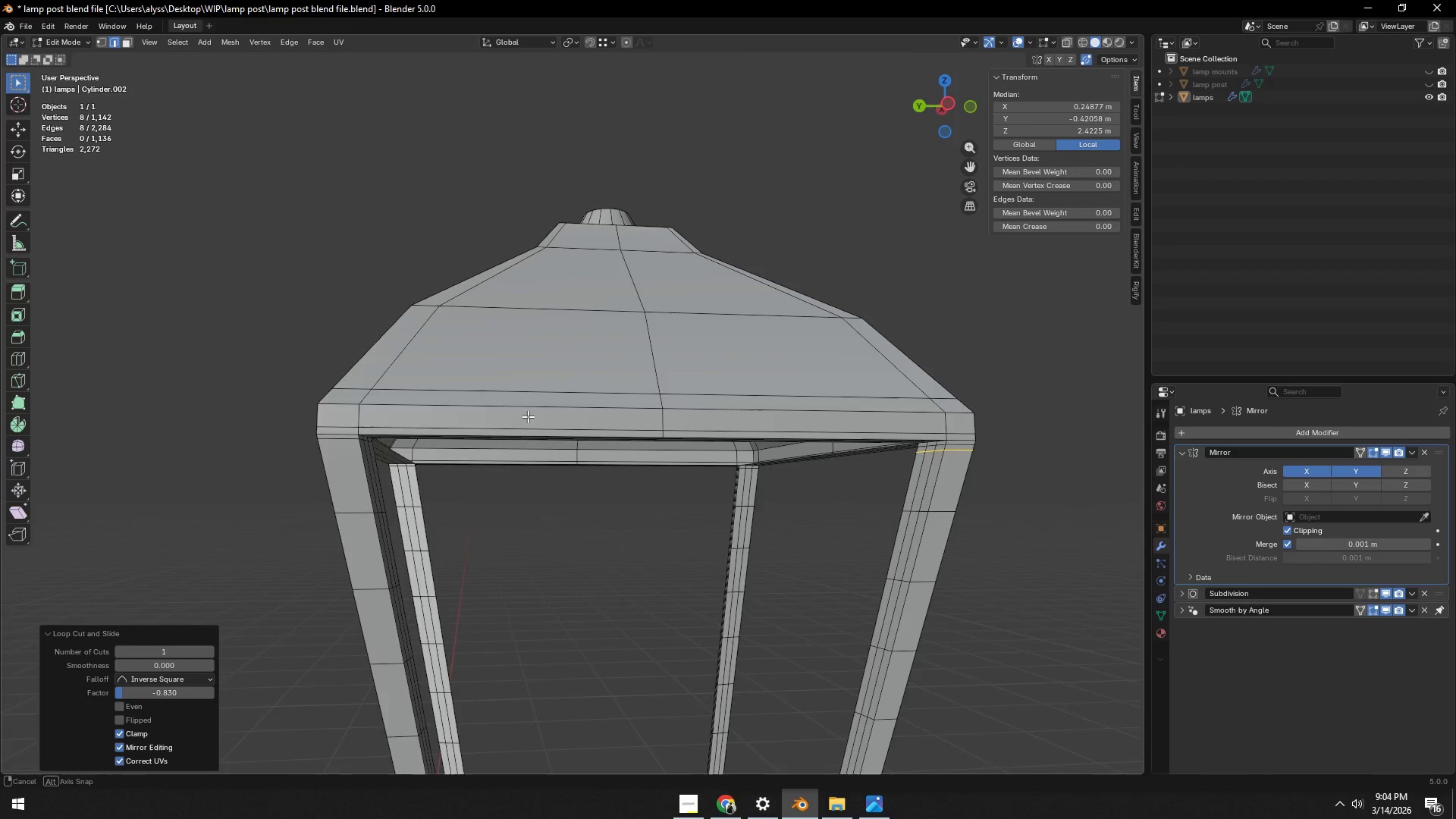 
key(Control+R)
 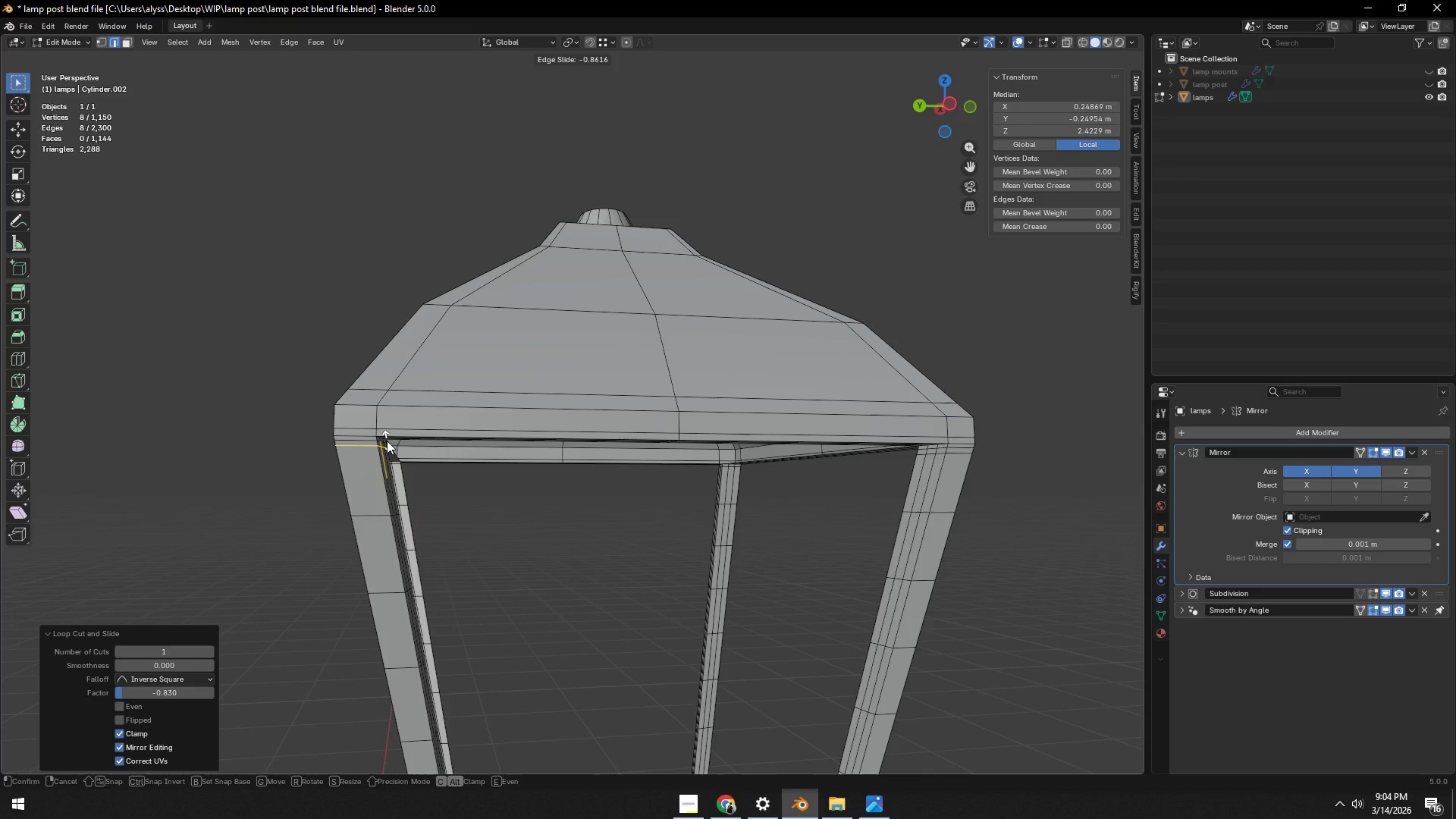 
left_click([387, 441])
 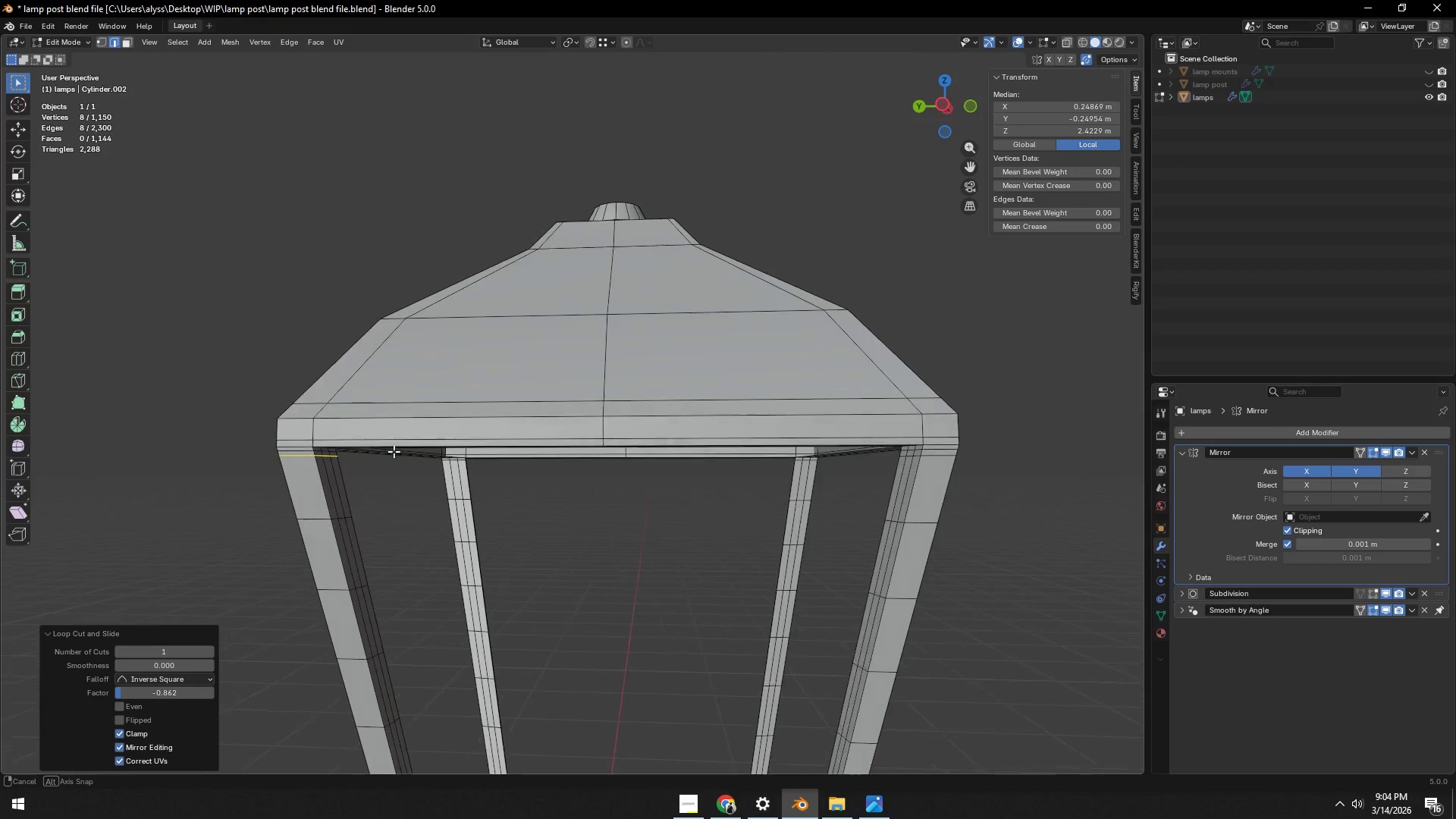 
key(Control+Z)
 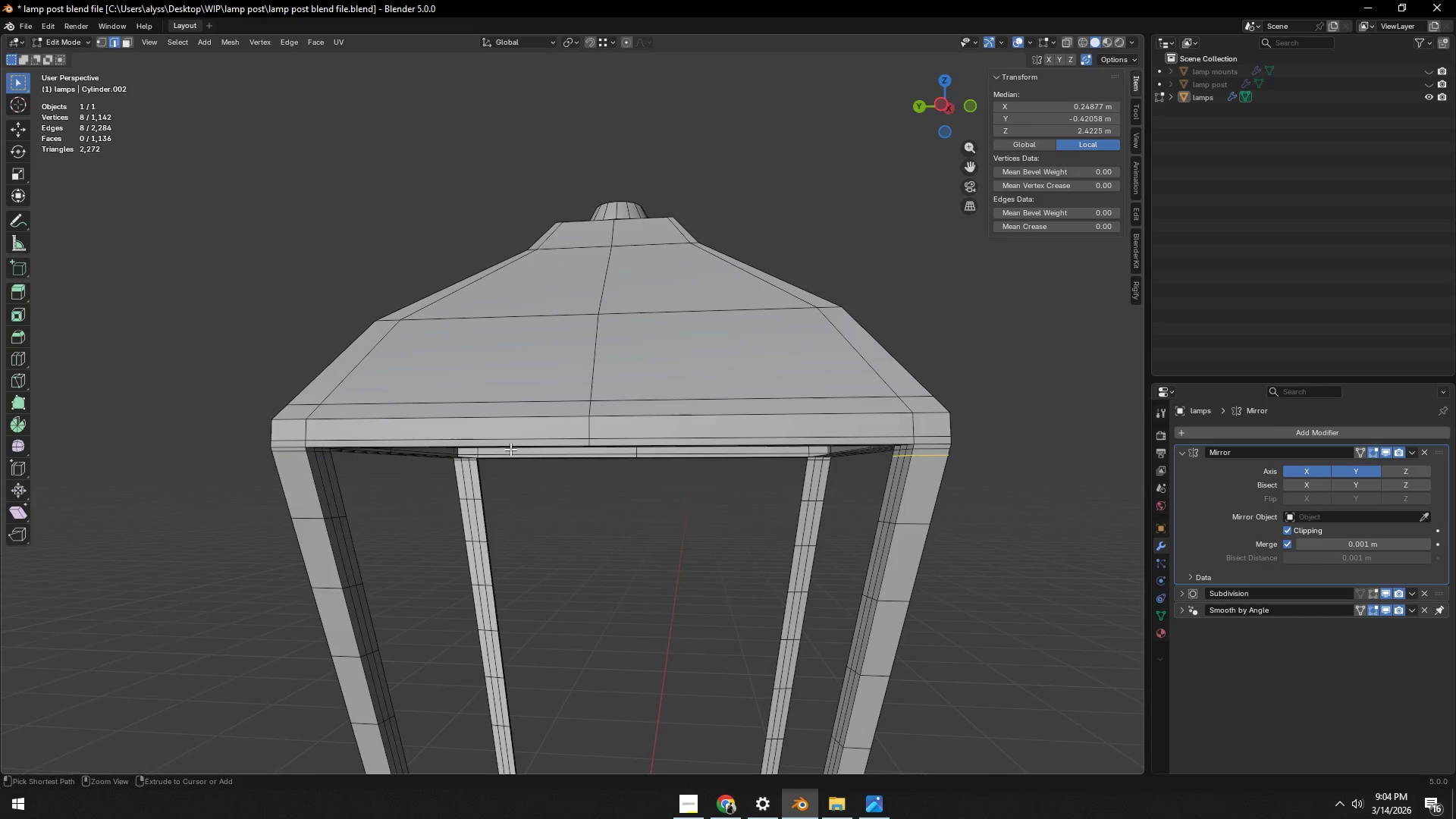 
key(Control+Z)
 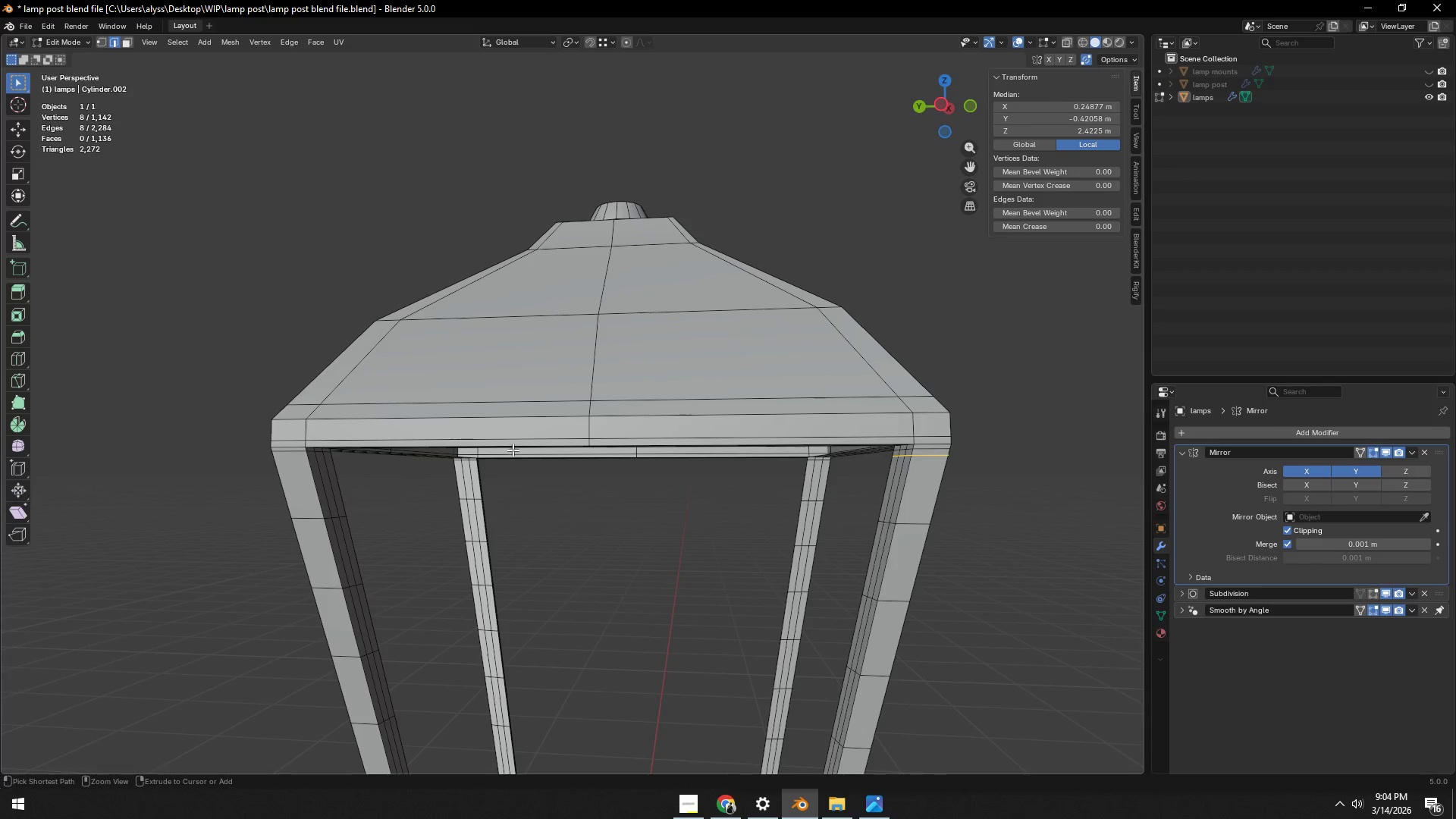 
key(Control+Z)
 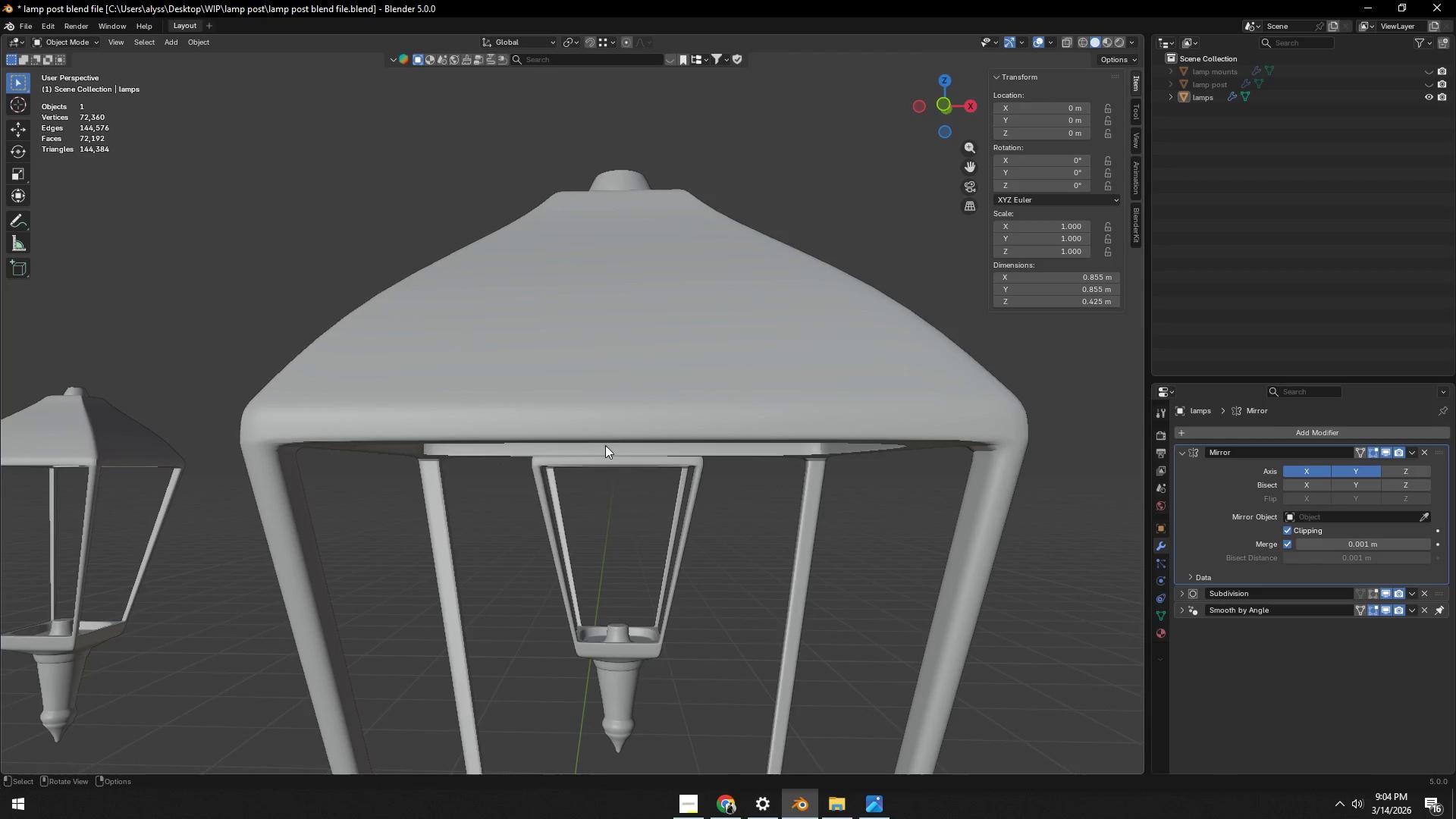 
key(Tab)
 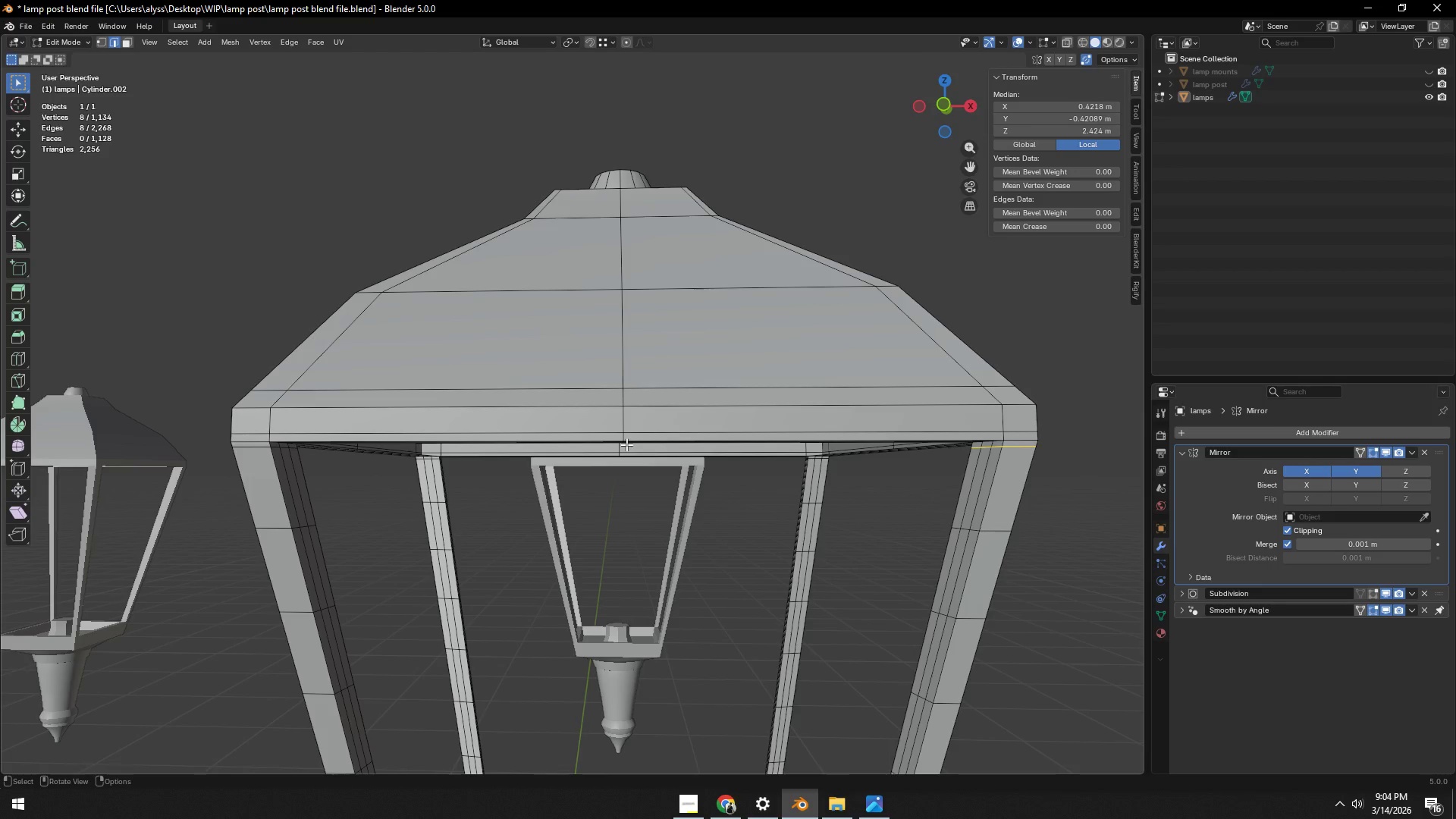 
key(Control+Z)
 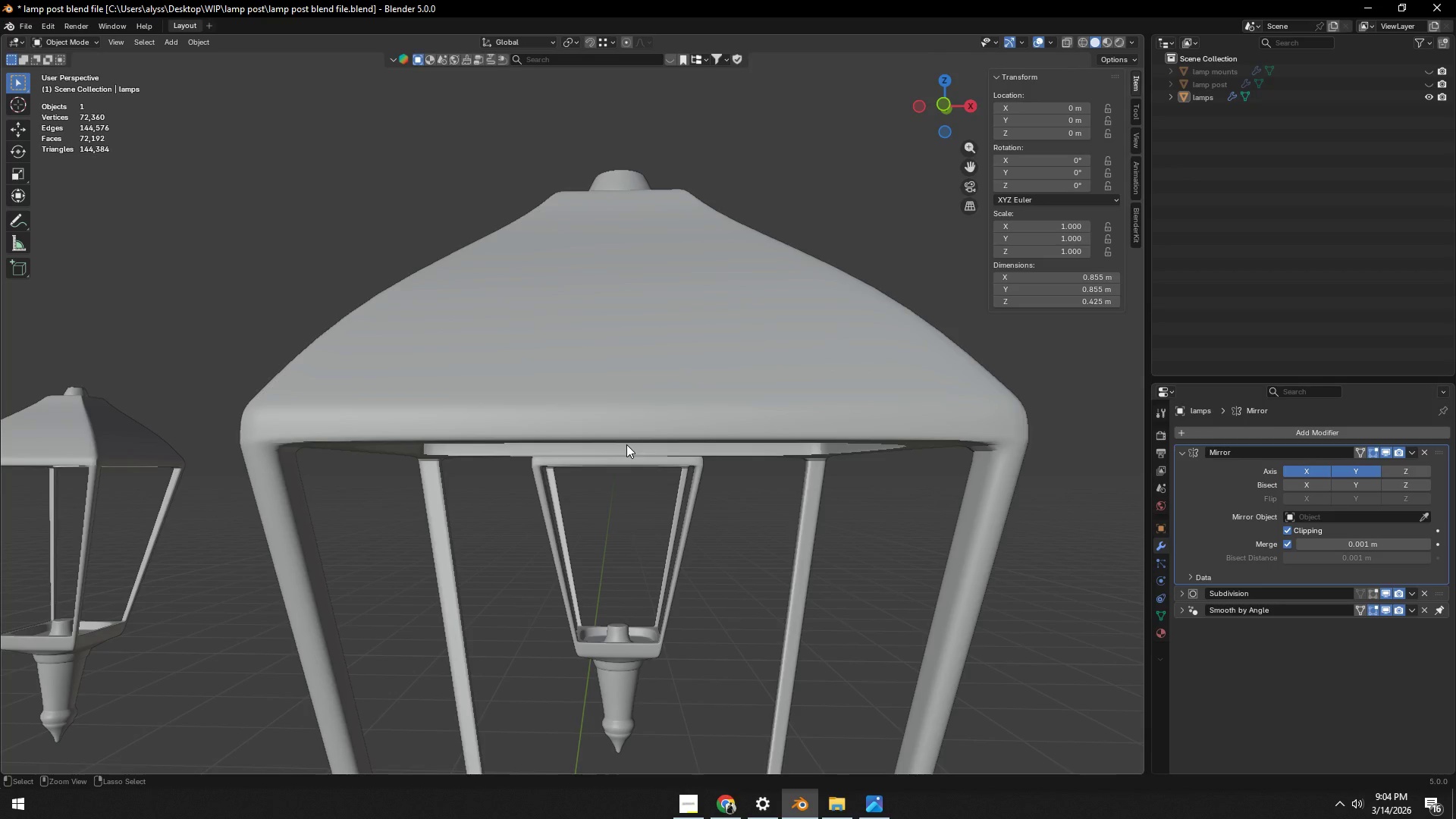 
key(Control+Z)
 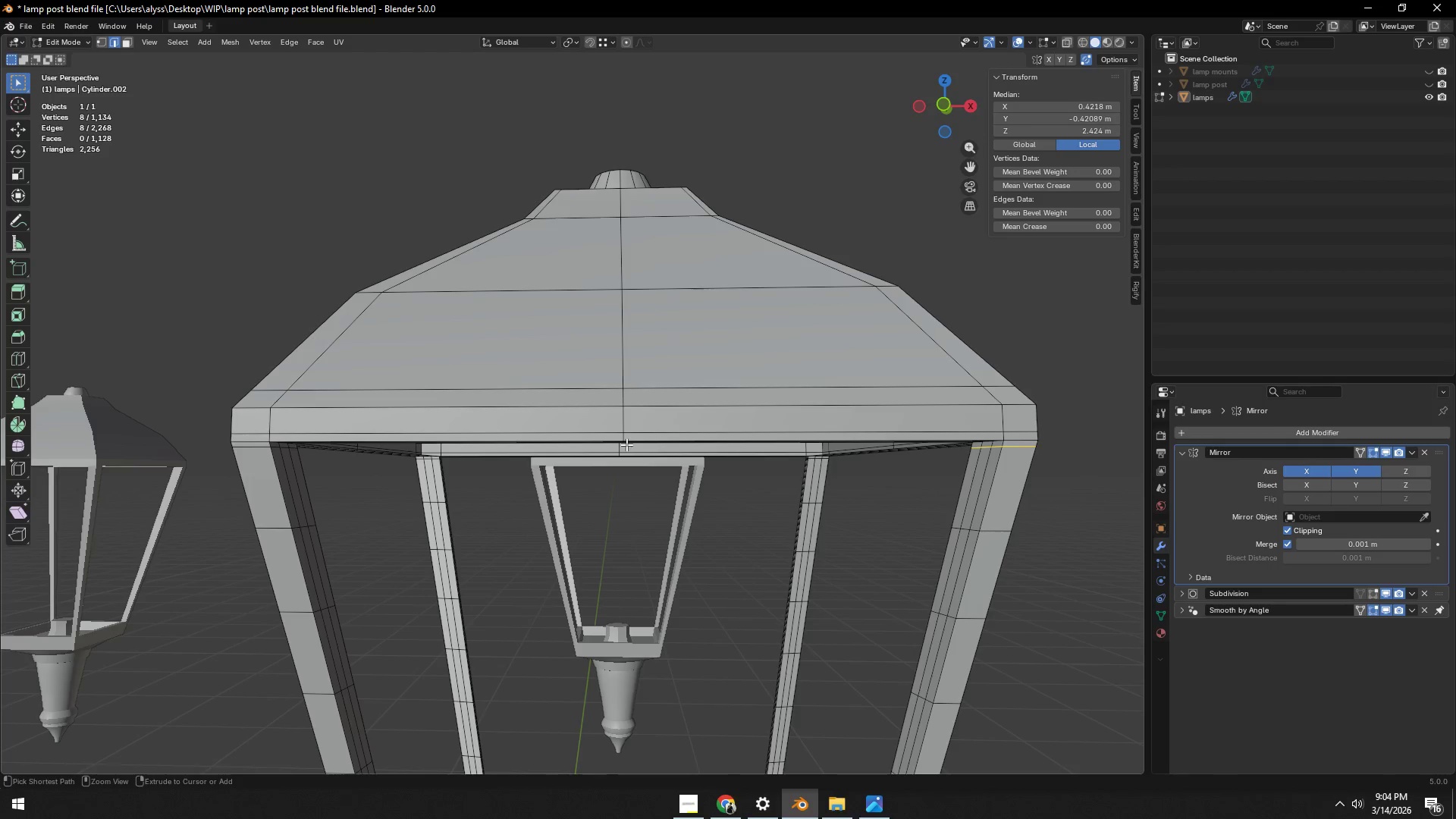 
key(Control+Z)
 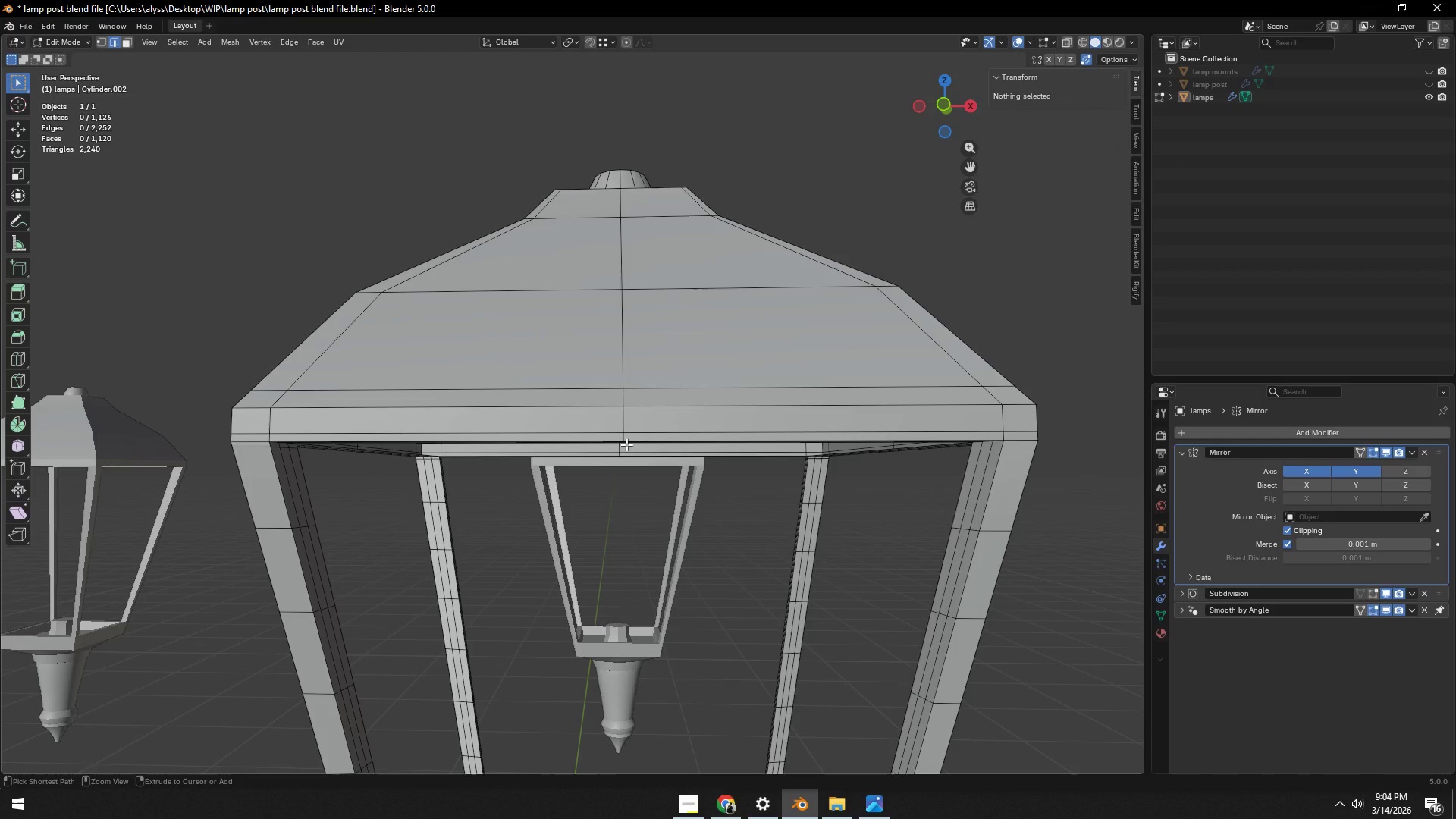 
key(Control+Z)
 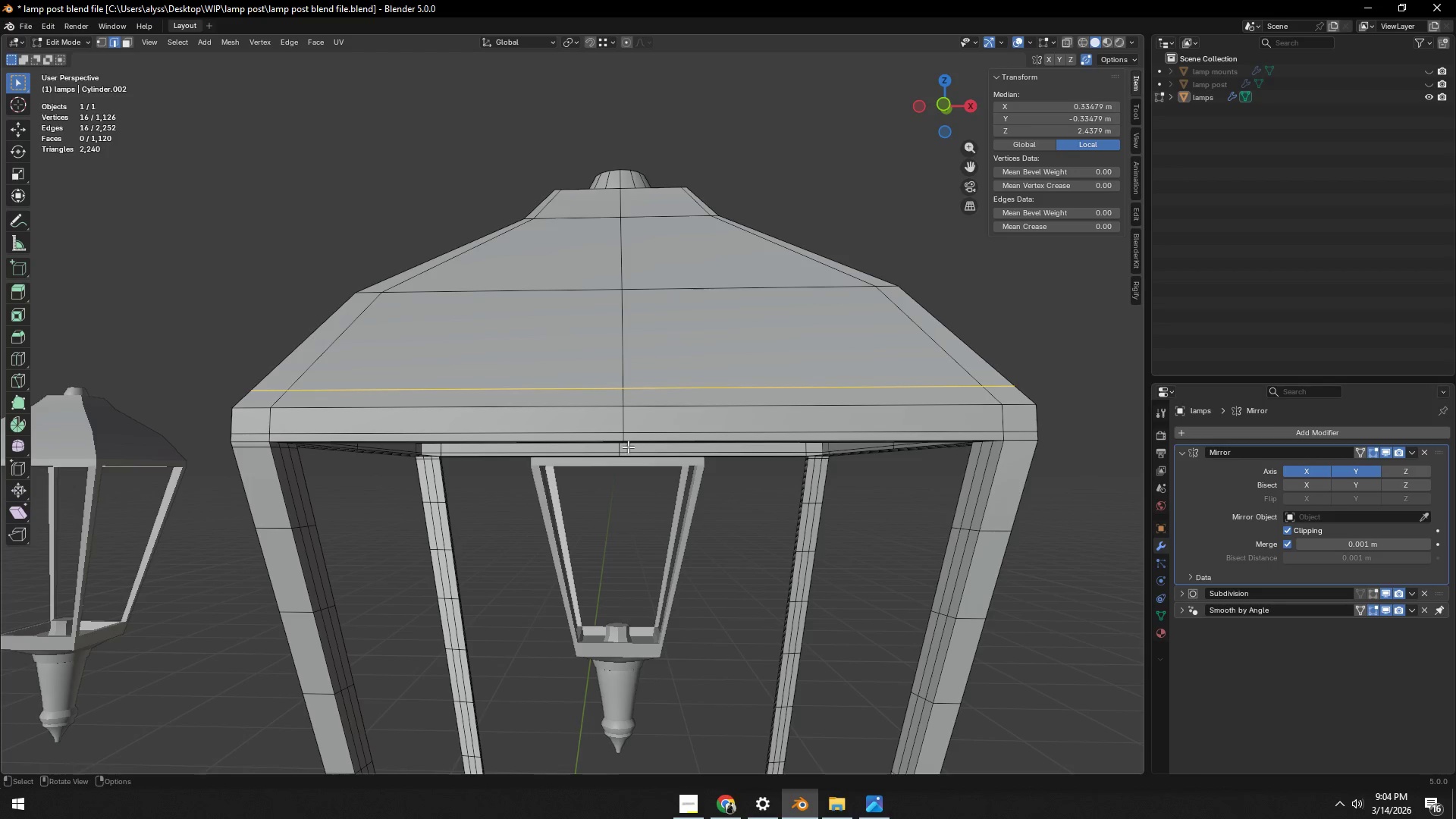 
scroll: coordinate [628, 448], scroll_direction: down, amount: 2.0
 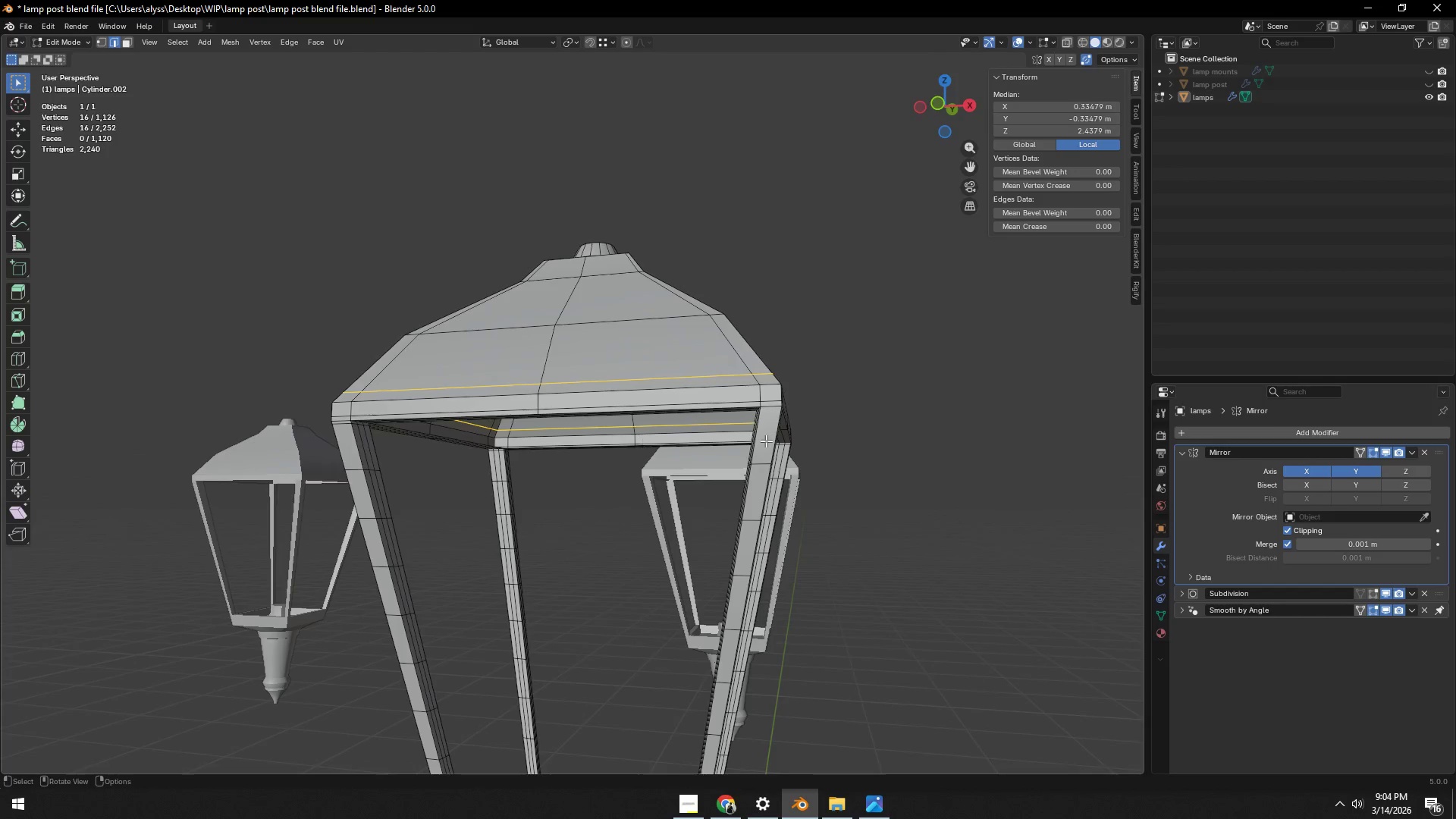 
left_click([934, 418])
 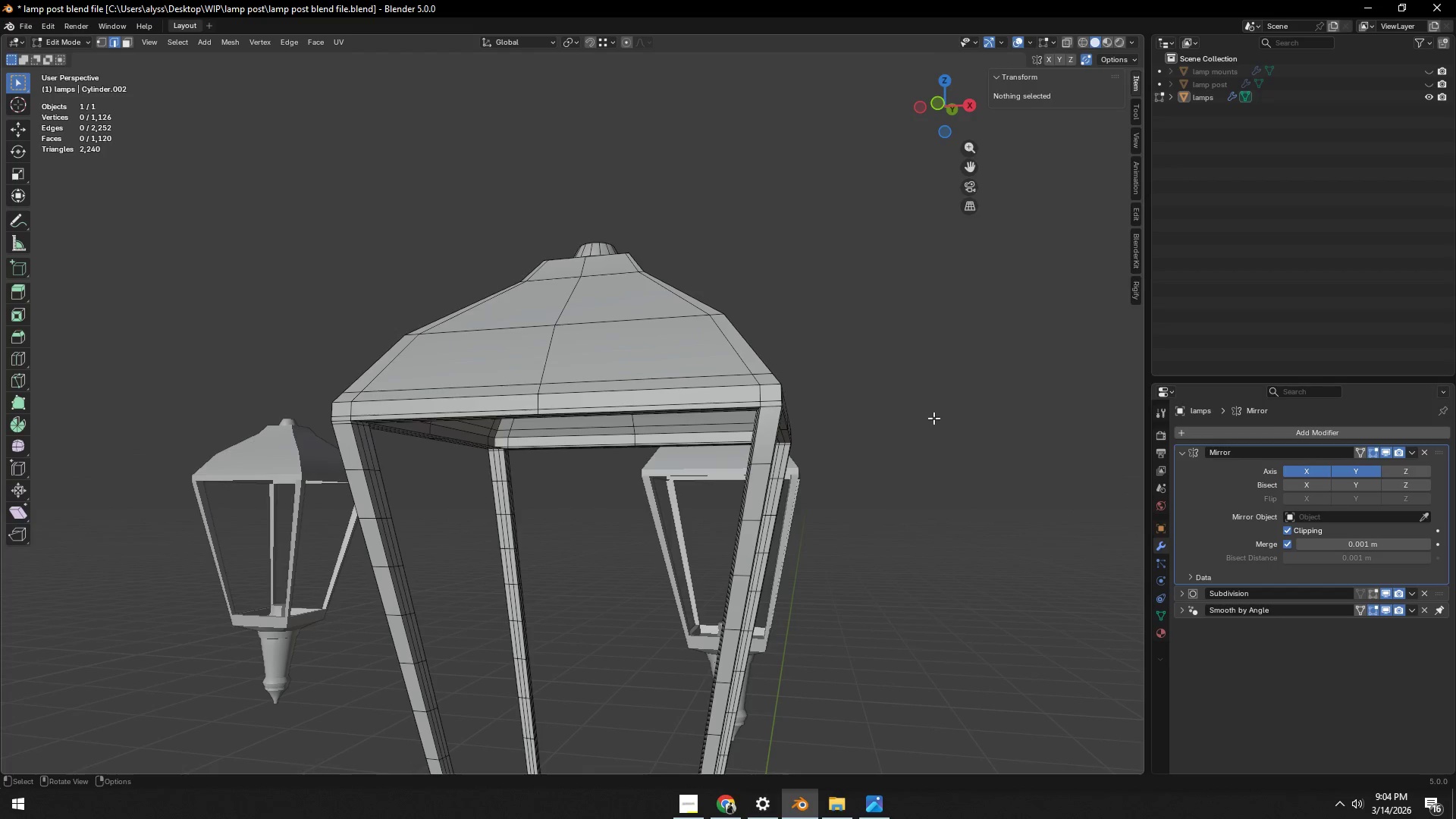 
key(Tab)
 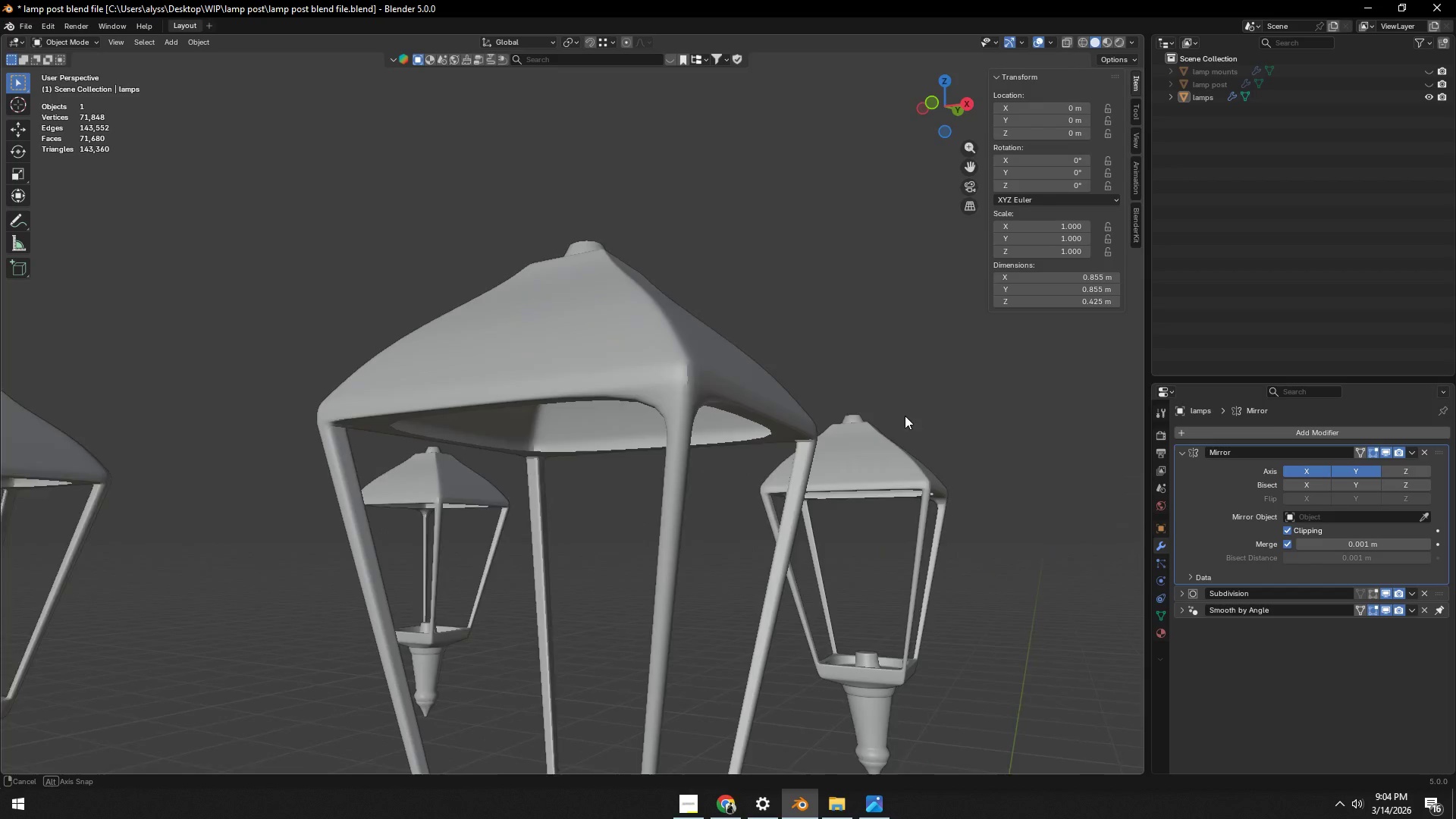 
key(Tab)
 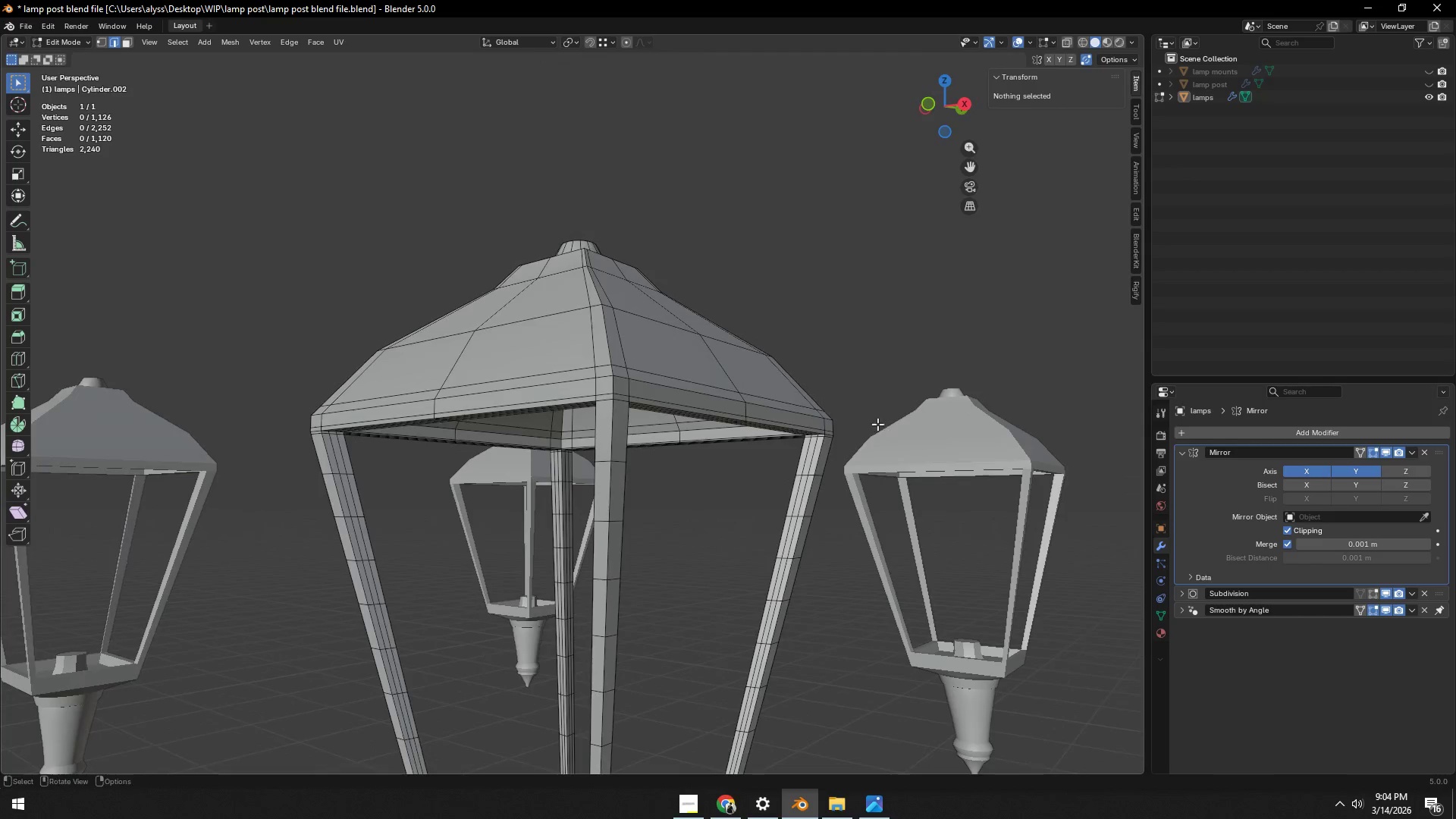 
scroll: coordinate [794, 444], scroll_direction: up, amount: 2.0
 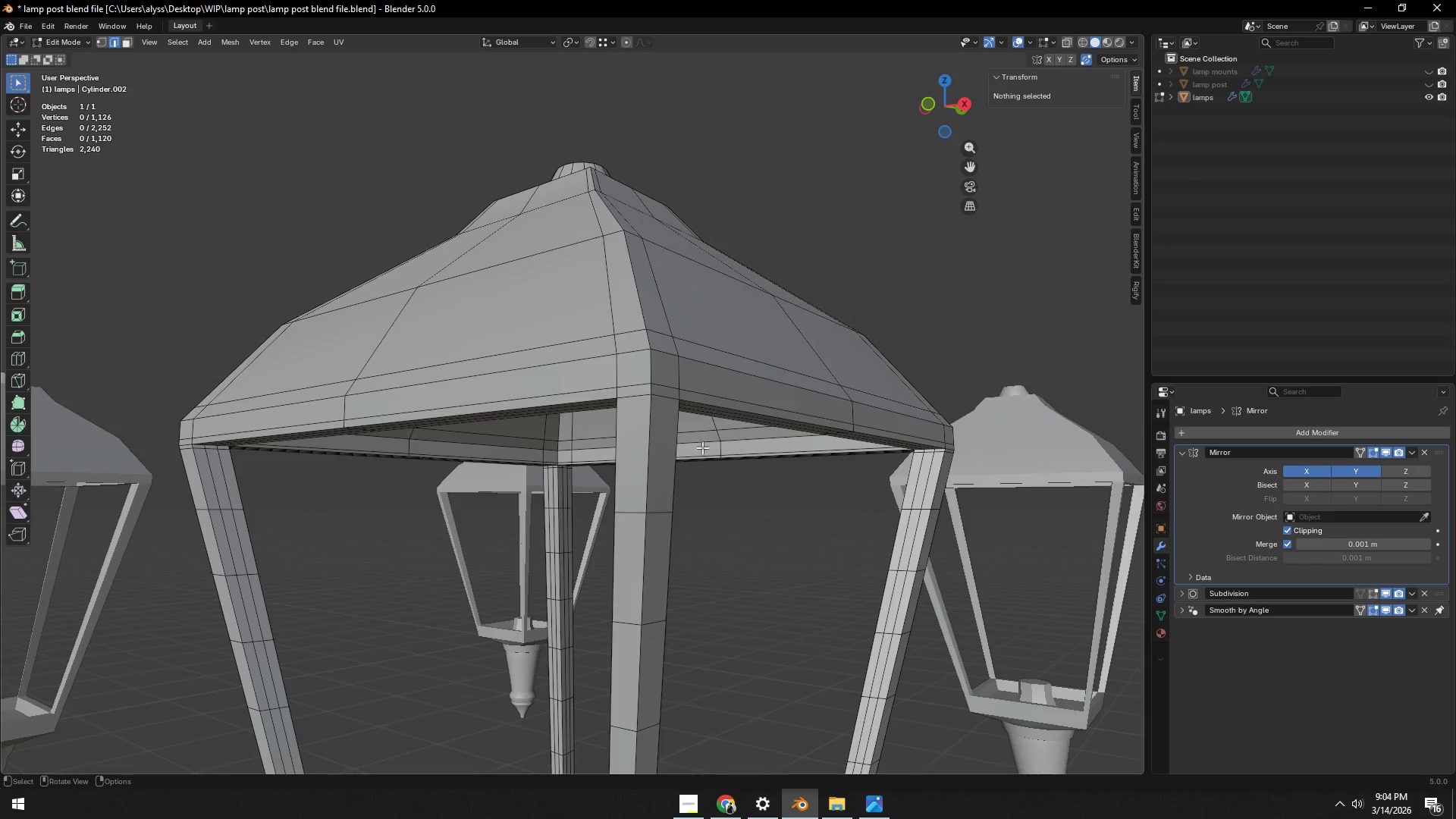 
key(Control+ControlLeft)
 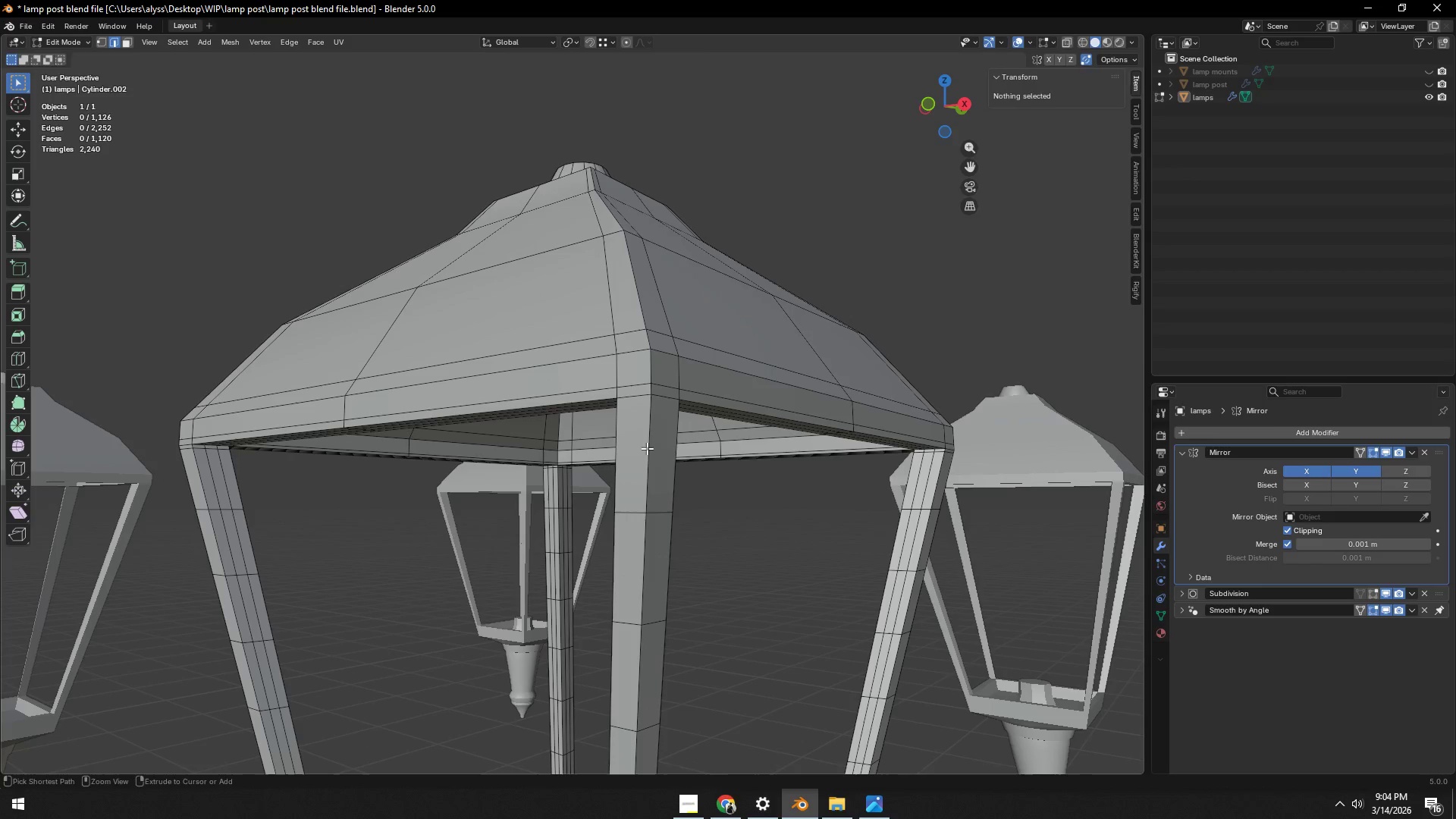 
key(Control+R)
 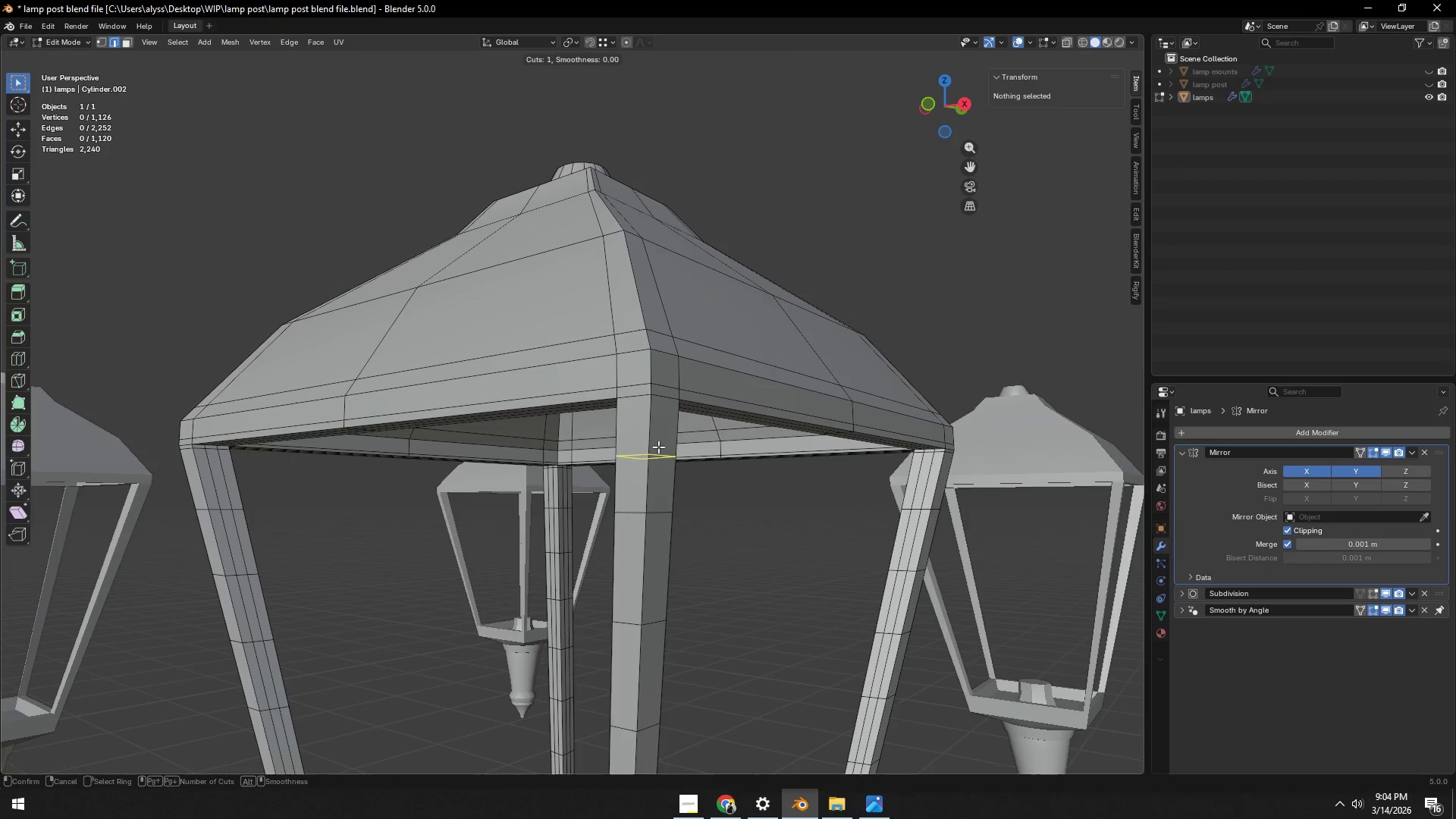 
left_click([658, 446])
 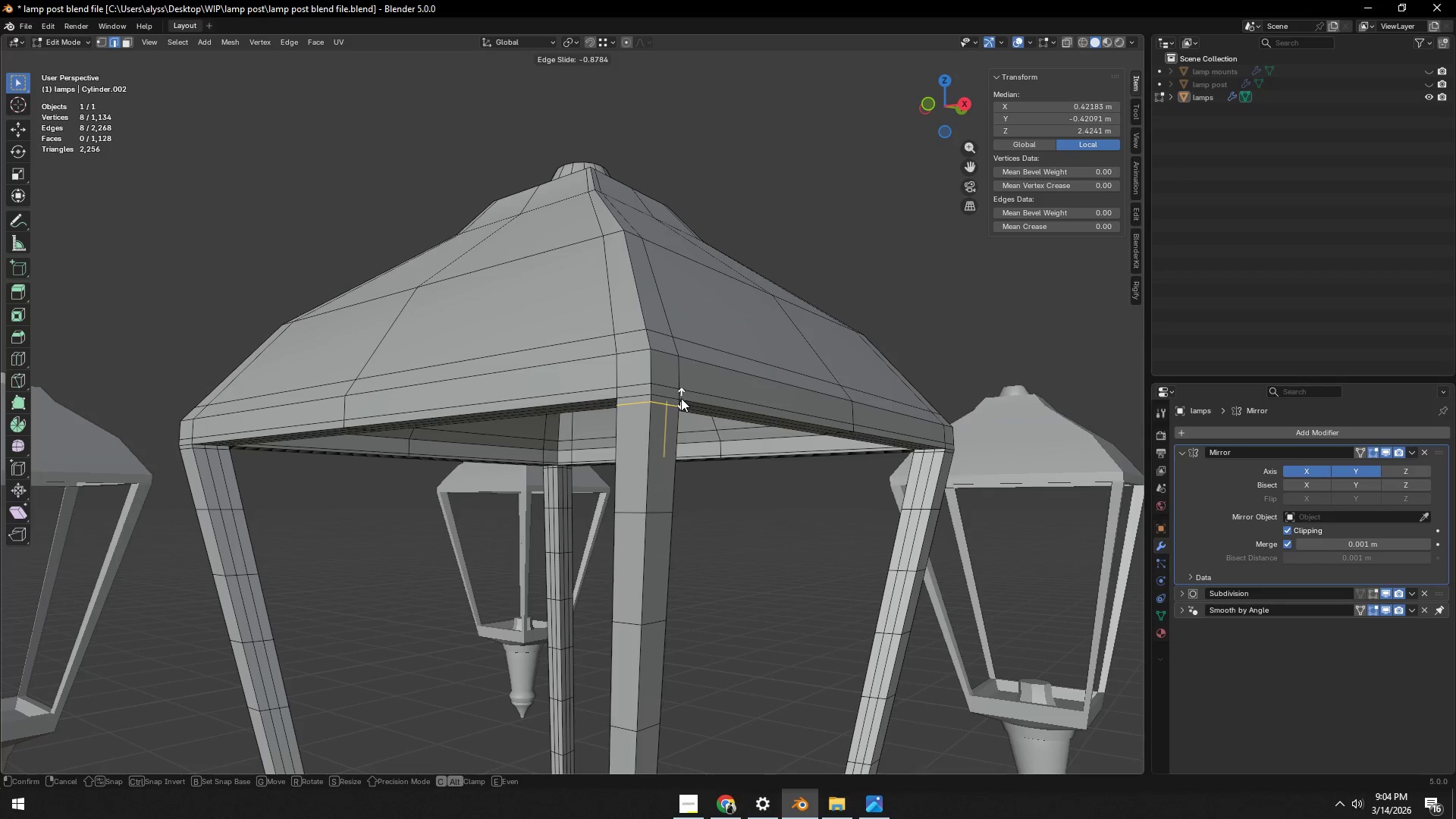 
left_click([681, 397])
 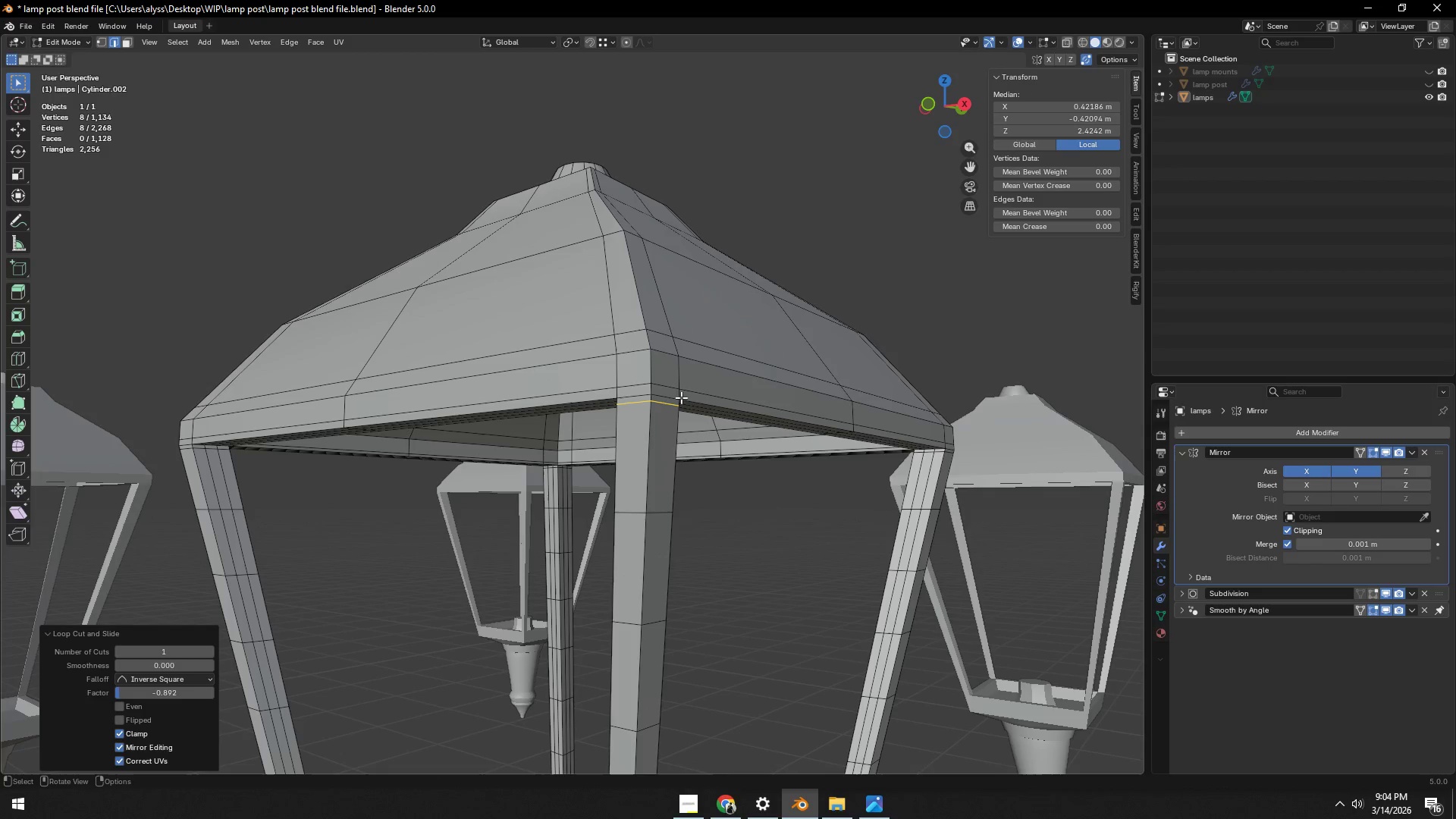 
key(Tab)
 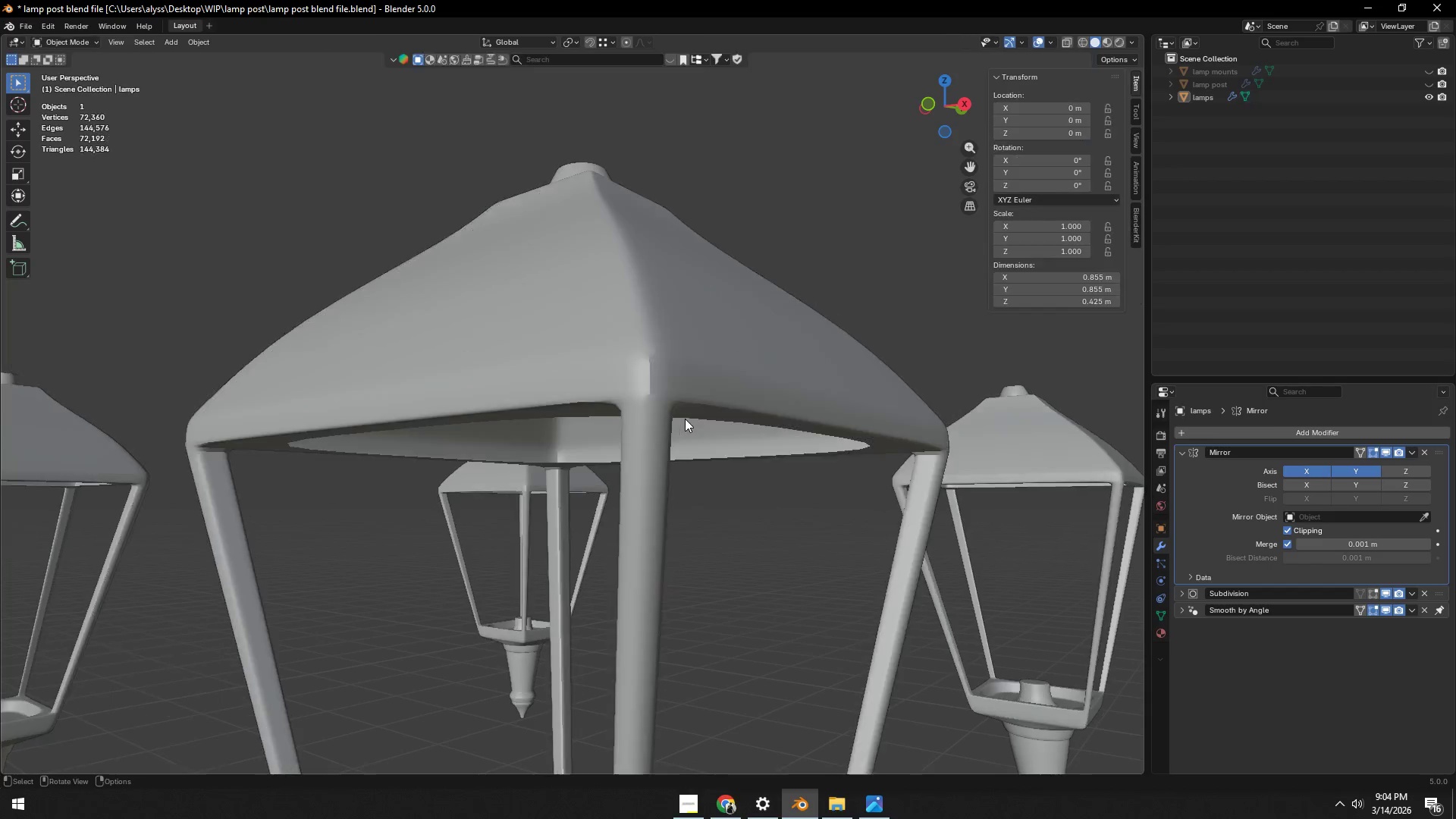 
scroll: coordinate [687, 424], scroll_direction: down, amount: 3.0
 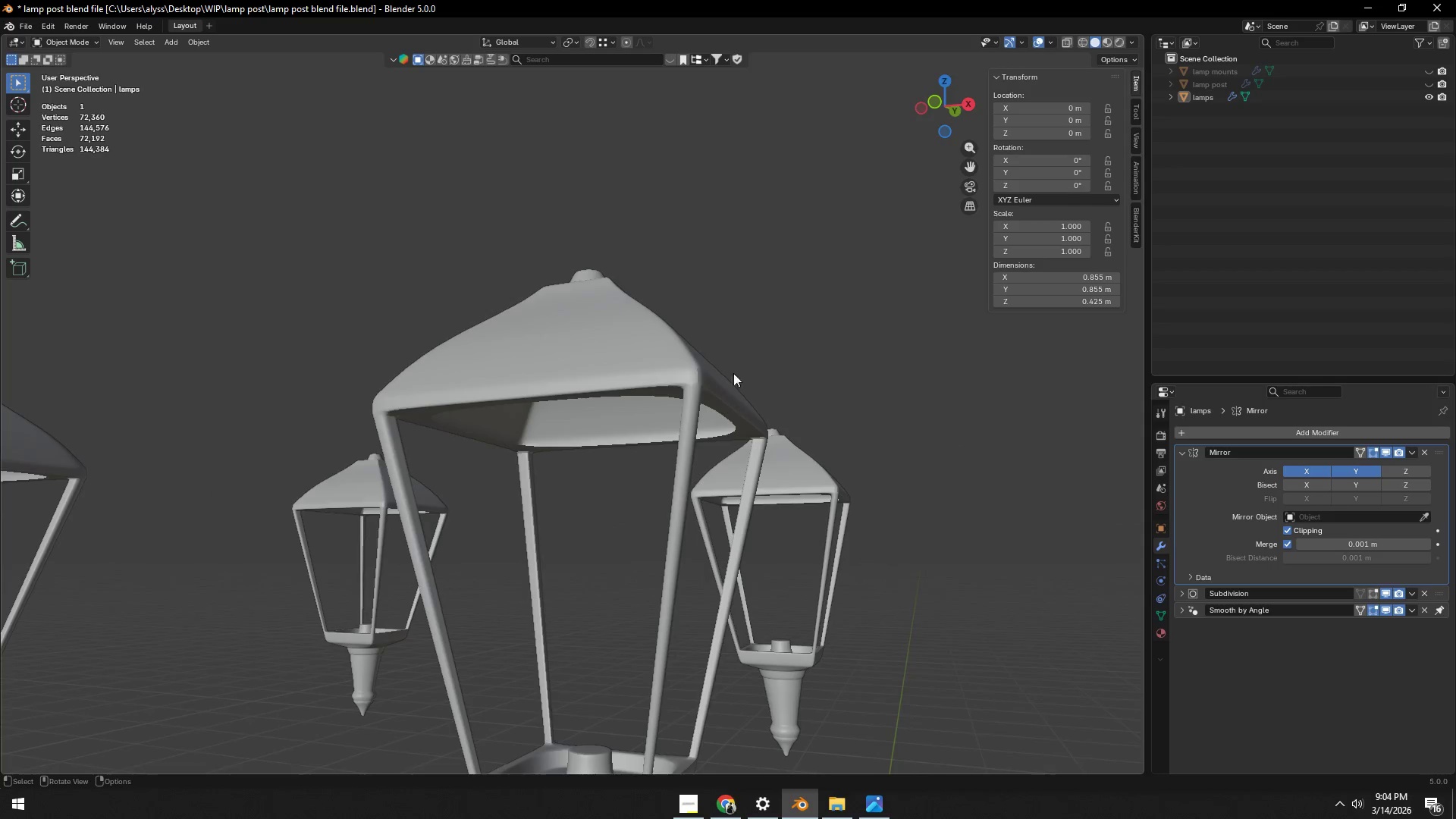 
key(Control+ControlLeft)
 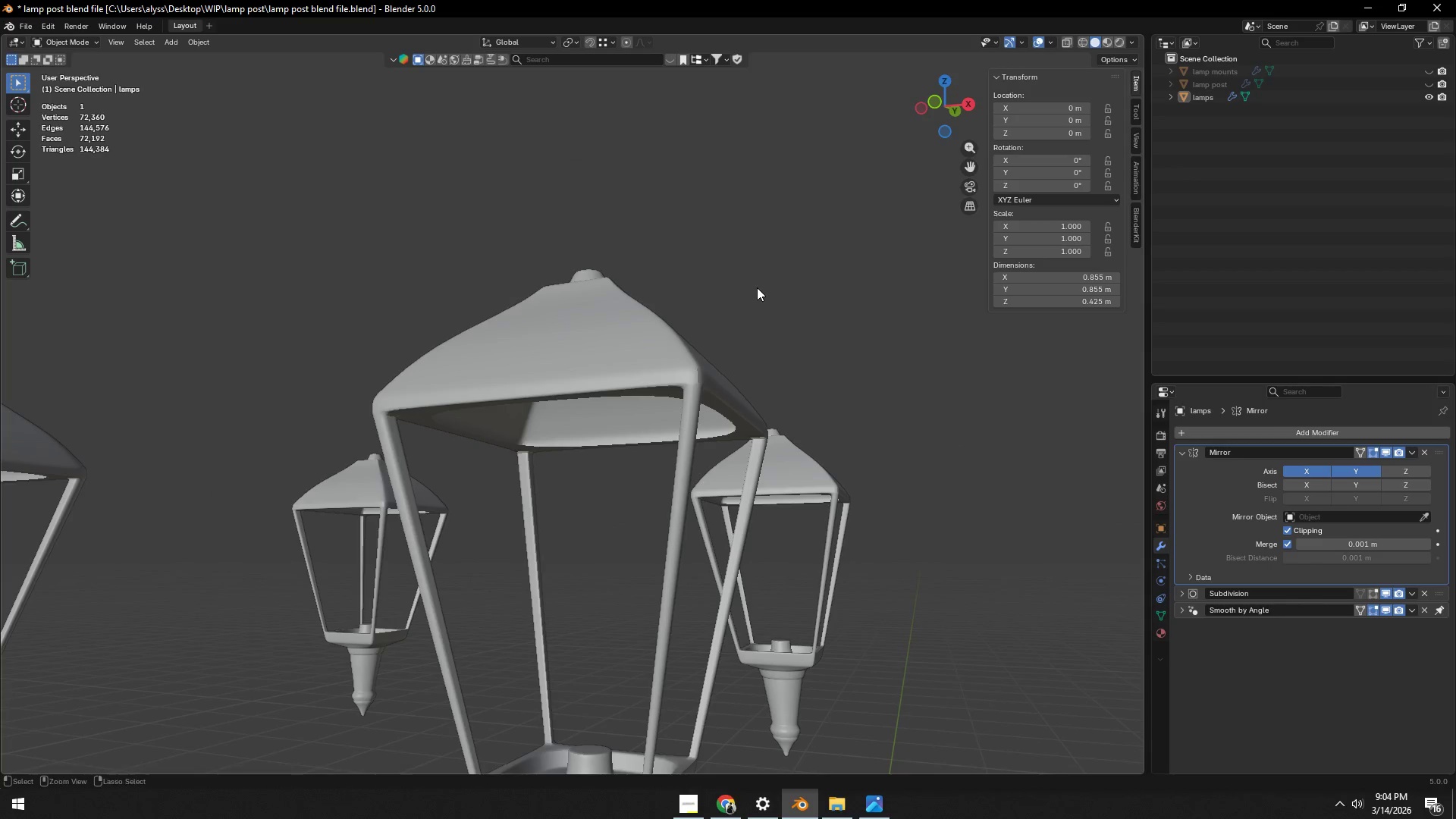 
key(Control+S)
 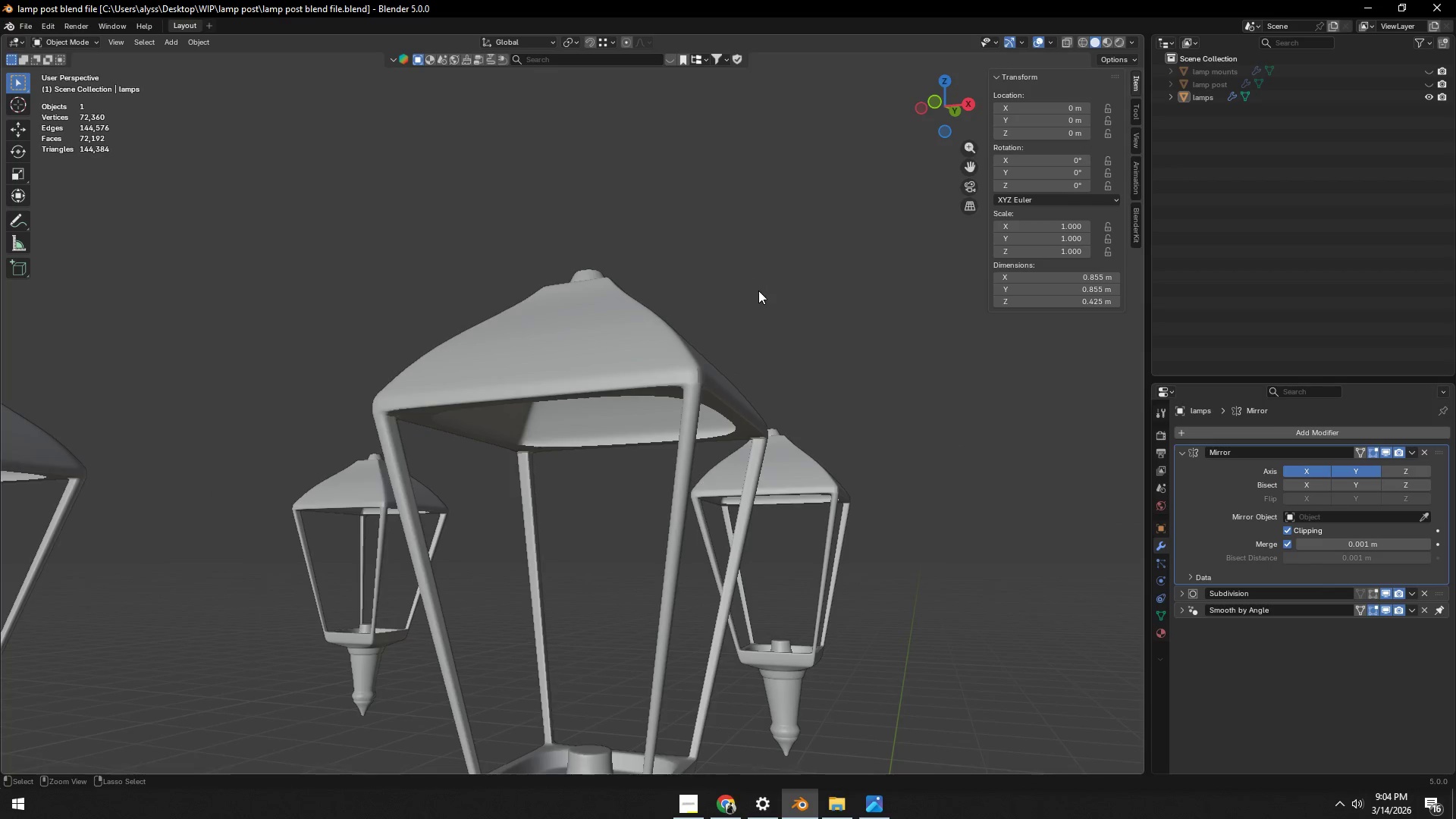 
scroll: coordinate [759, 300], scroll_direction: down, amount: 4.0
 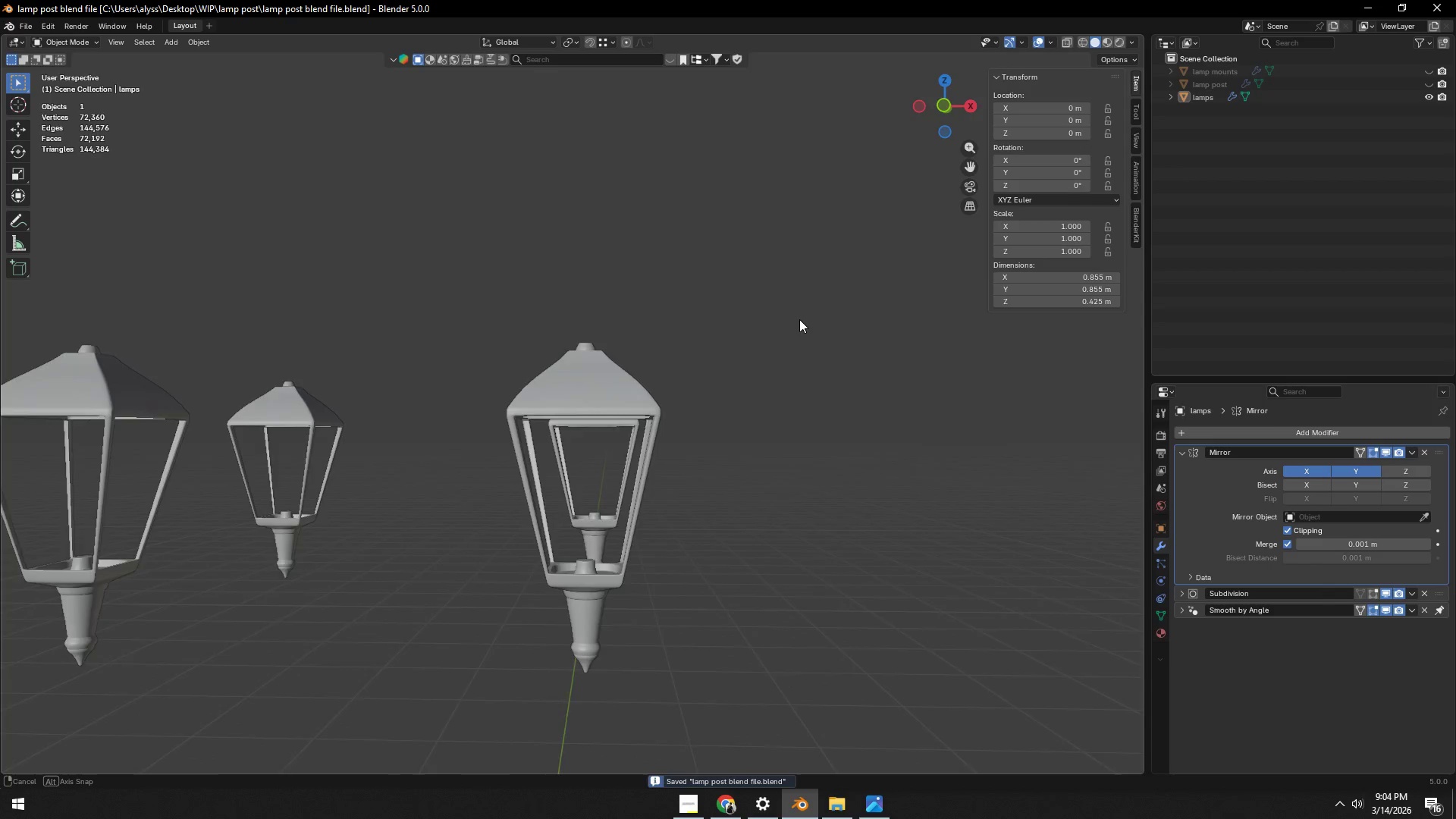 
scroll: coordinate [777, 372], scroll_direction: up, amount: 5.0
 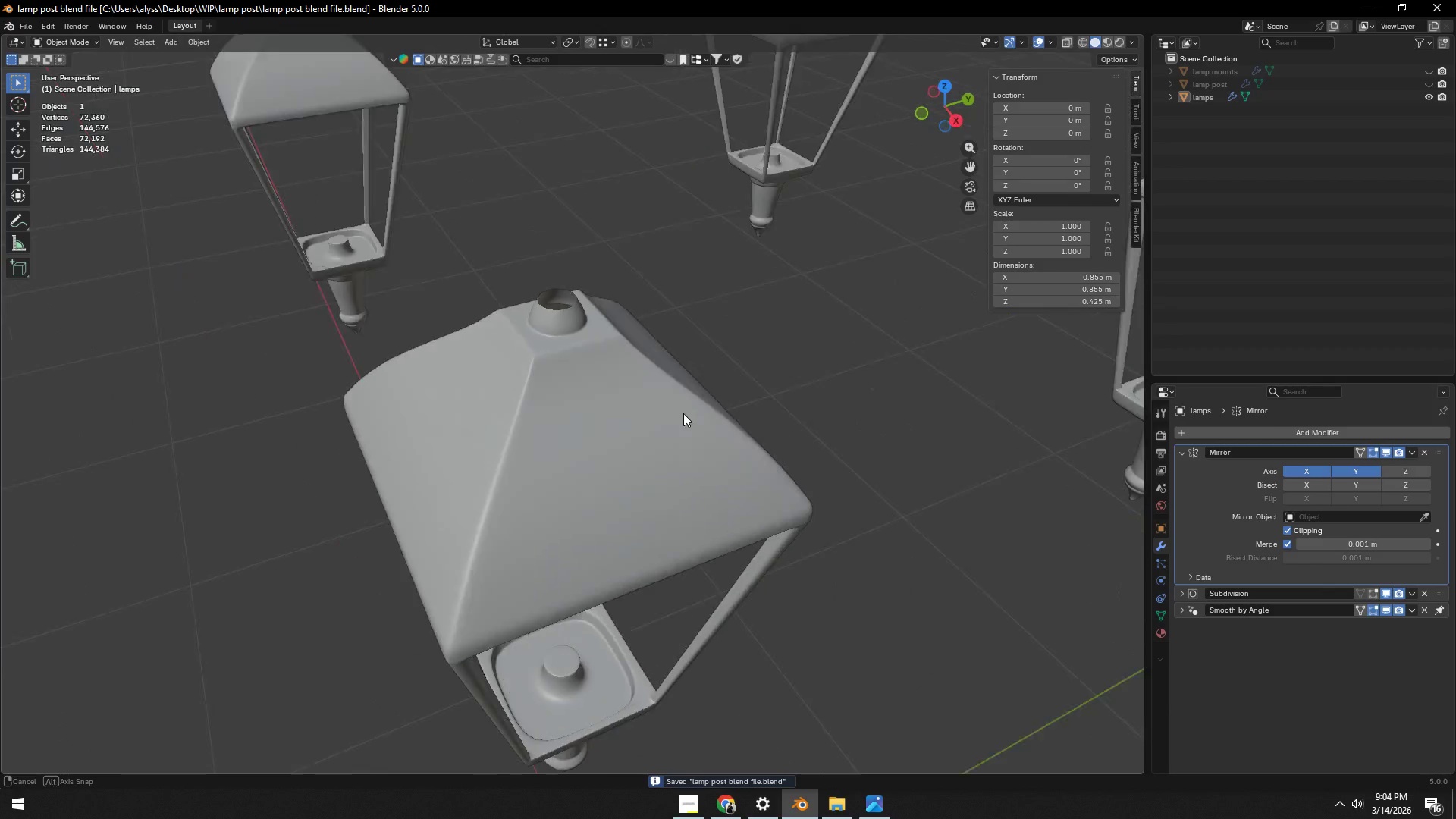 
key(Alt+AltLeft)
 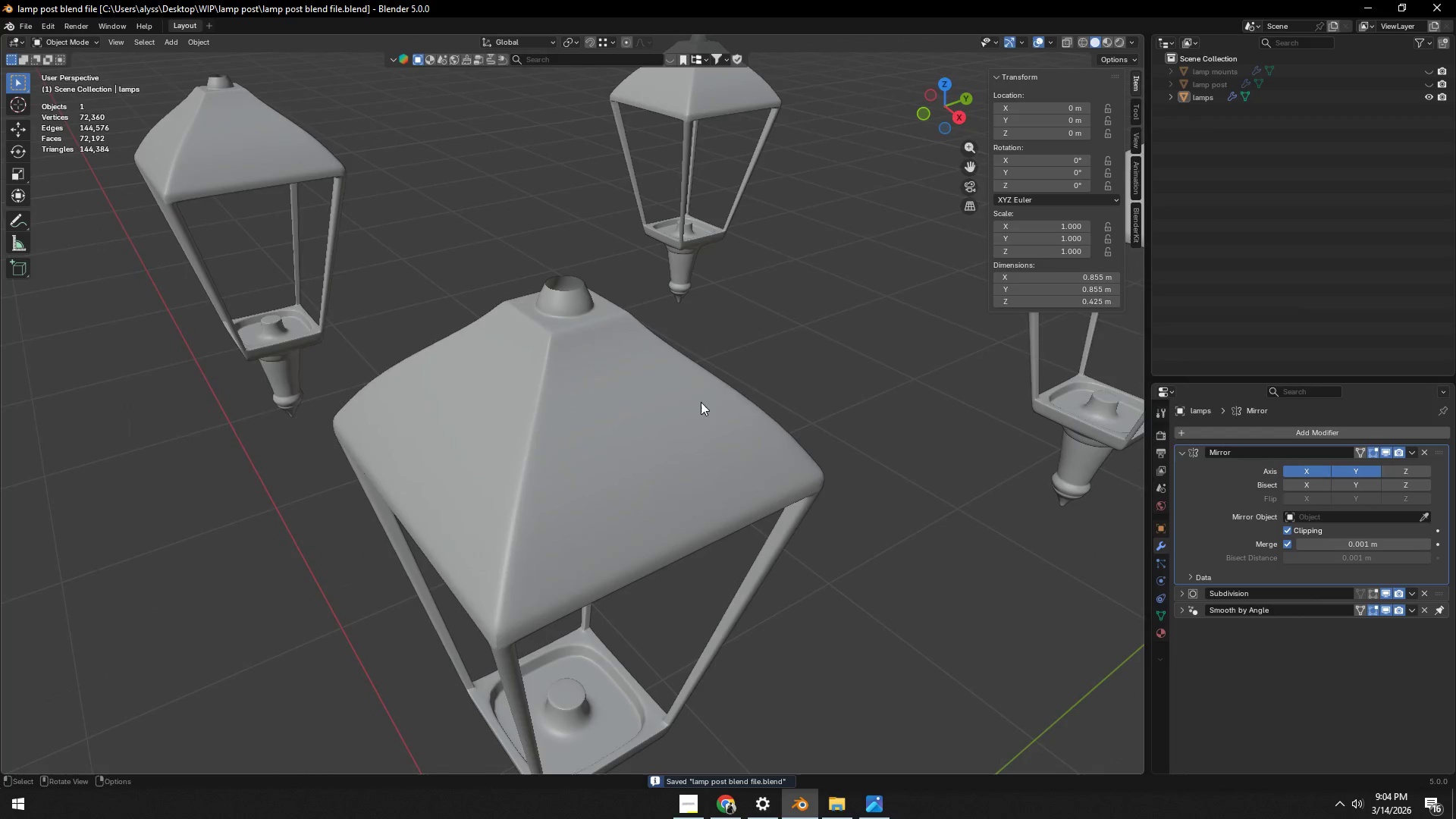 
key(Alt+Tab)